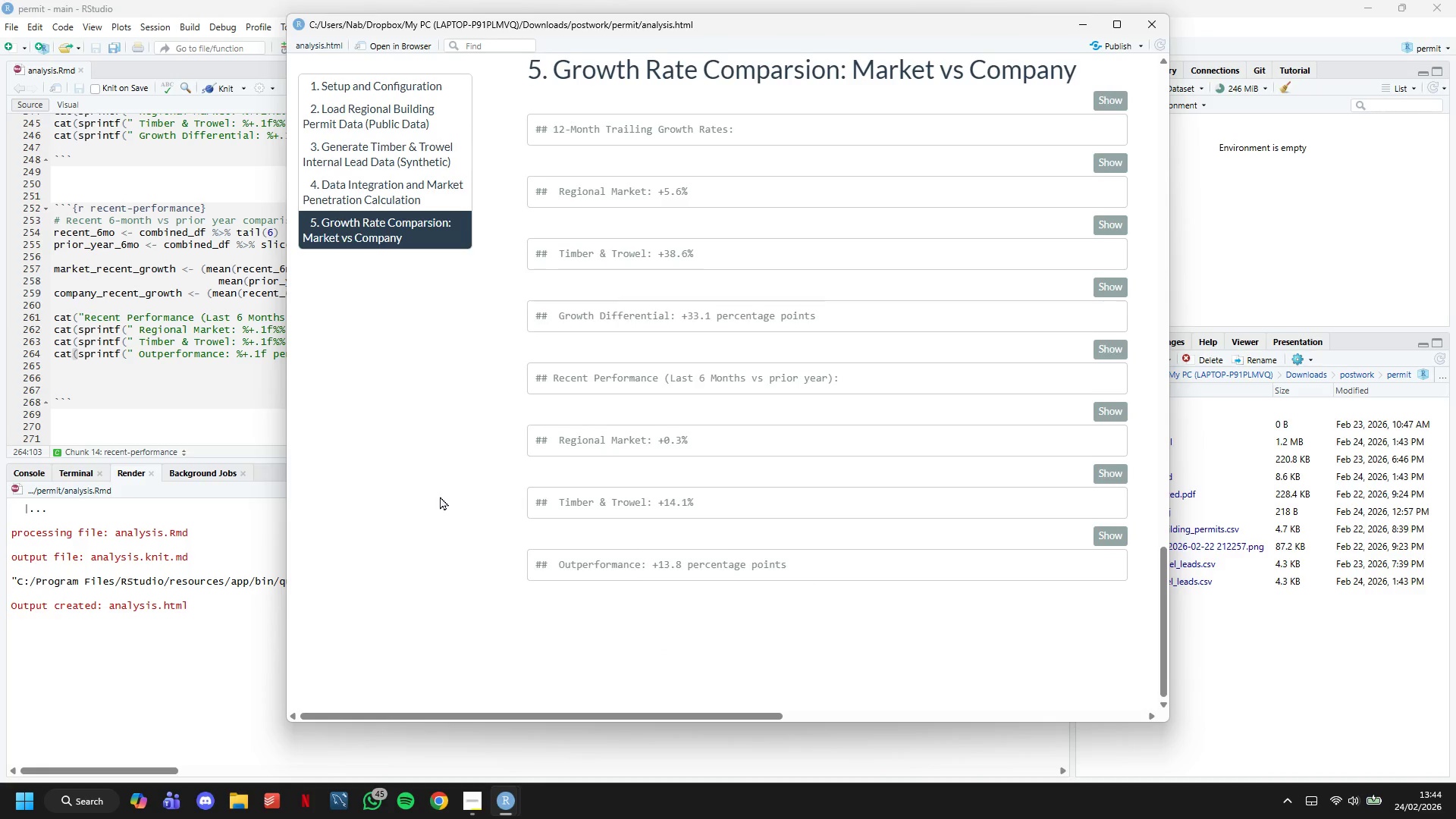 
scroll: coordinate [440, 496], scroll_direction: up, amount: 10.0
 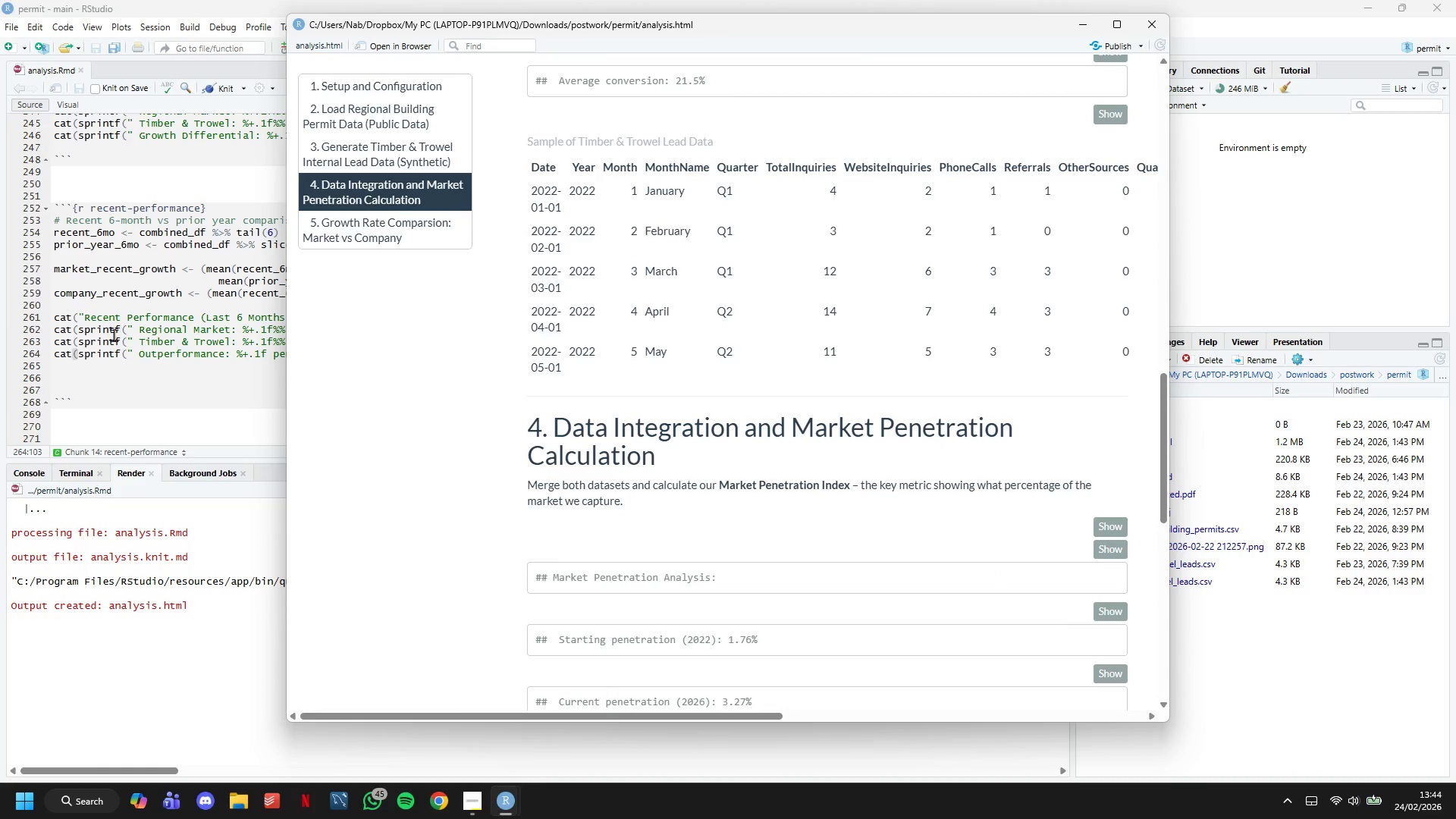 
left_click([136, 359])
 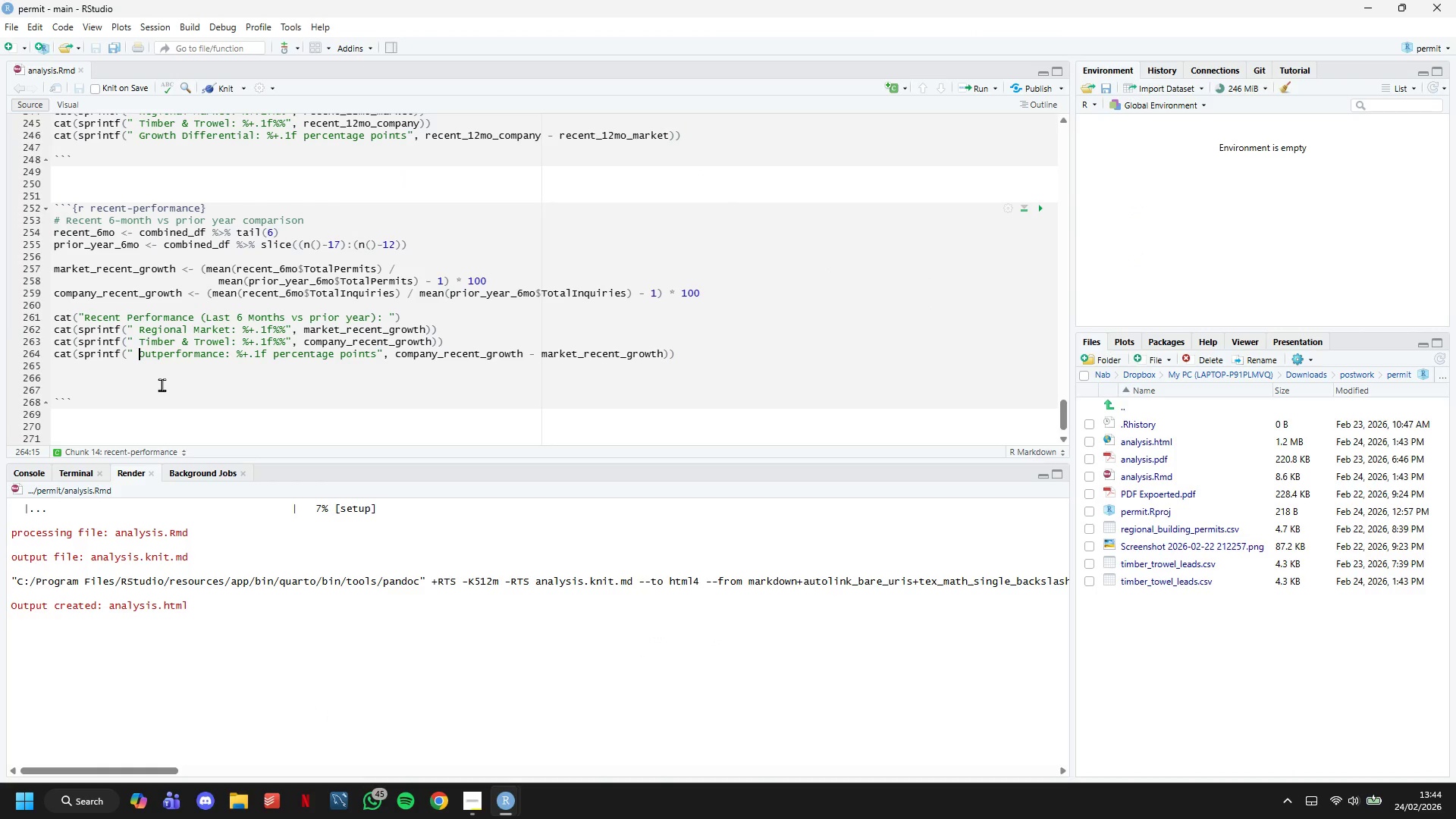 
left_click([162, 384])
 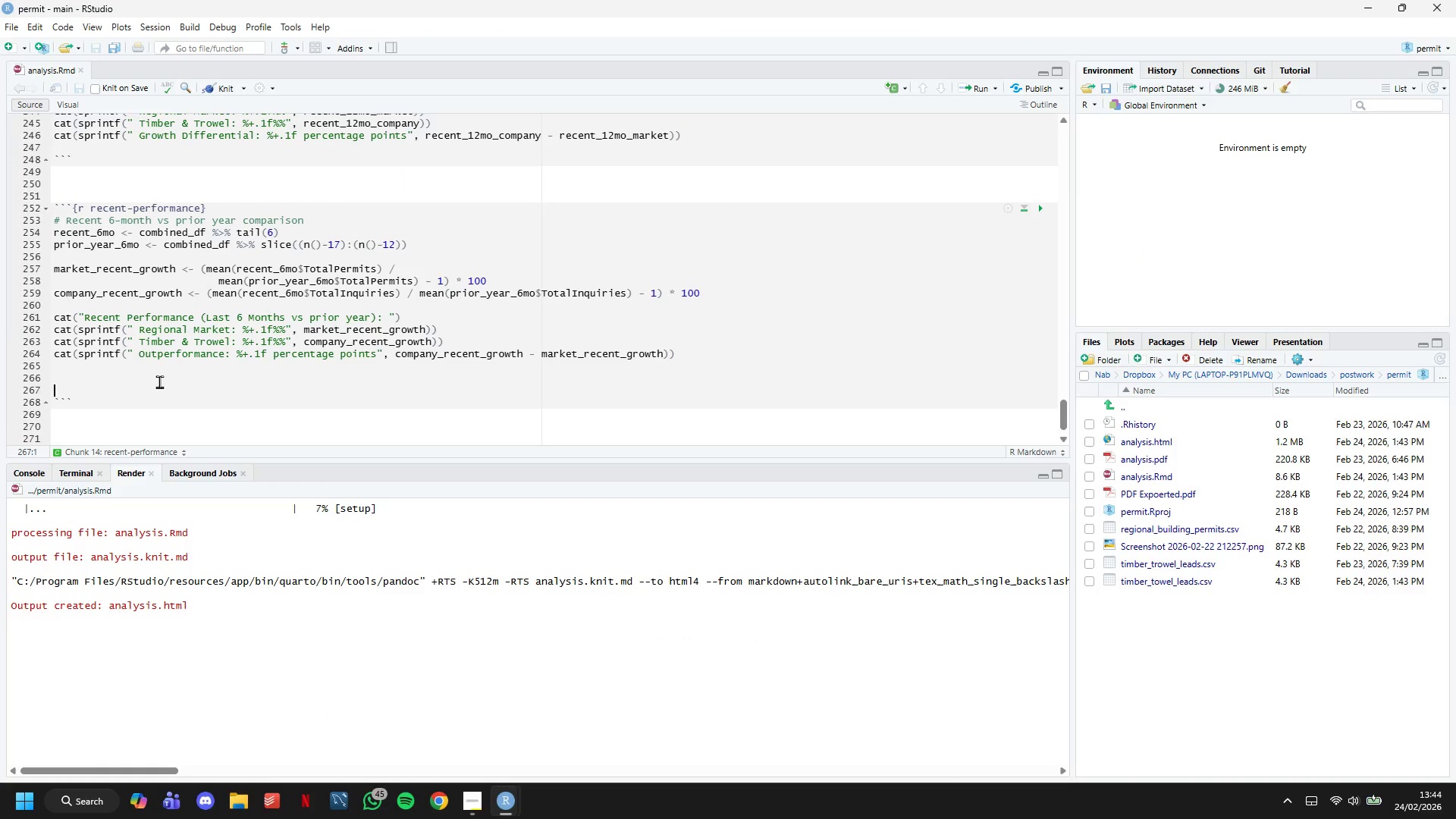 
key(Backspace)
 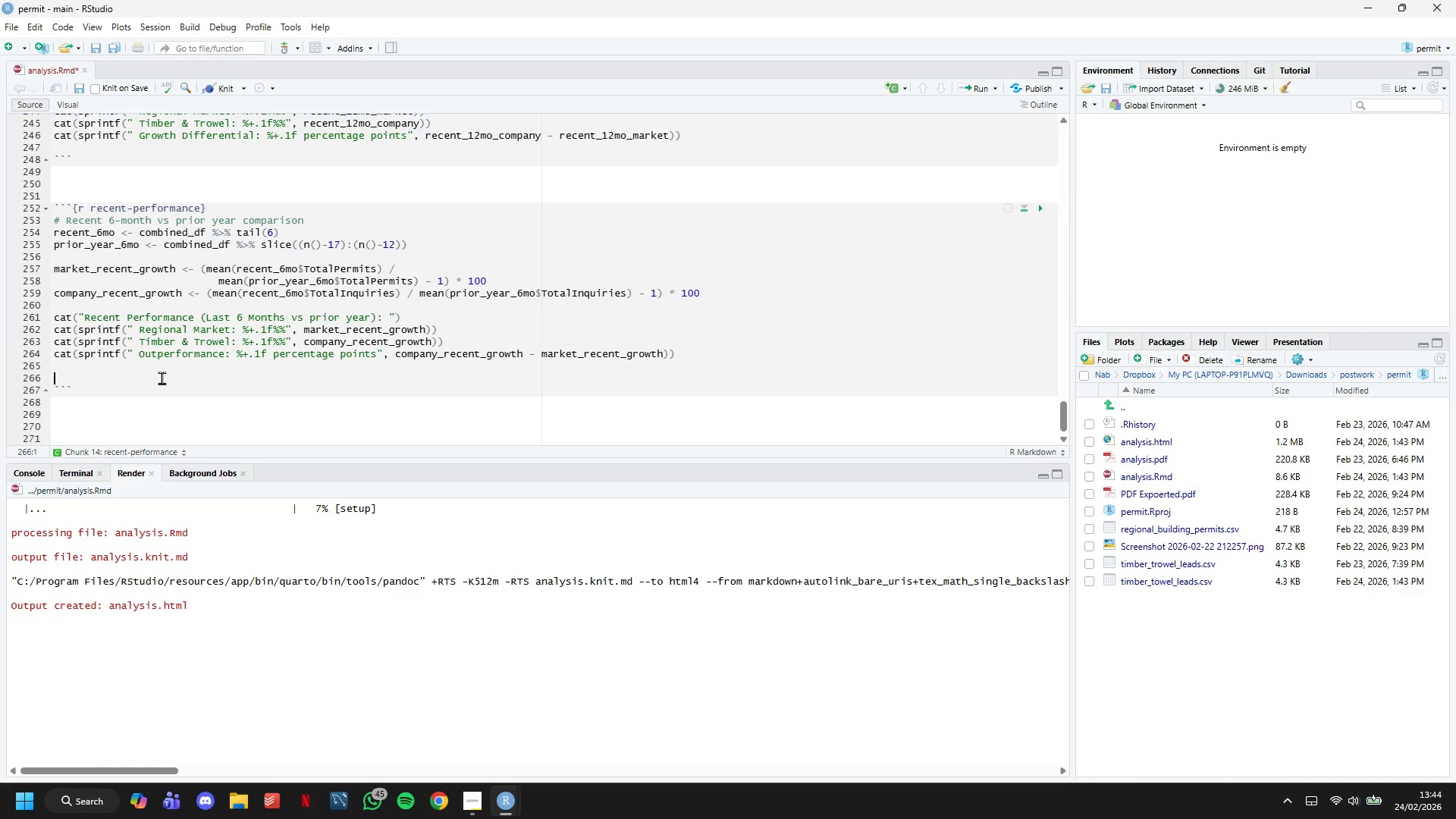 
key(Backspace)
 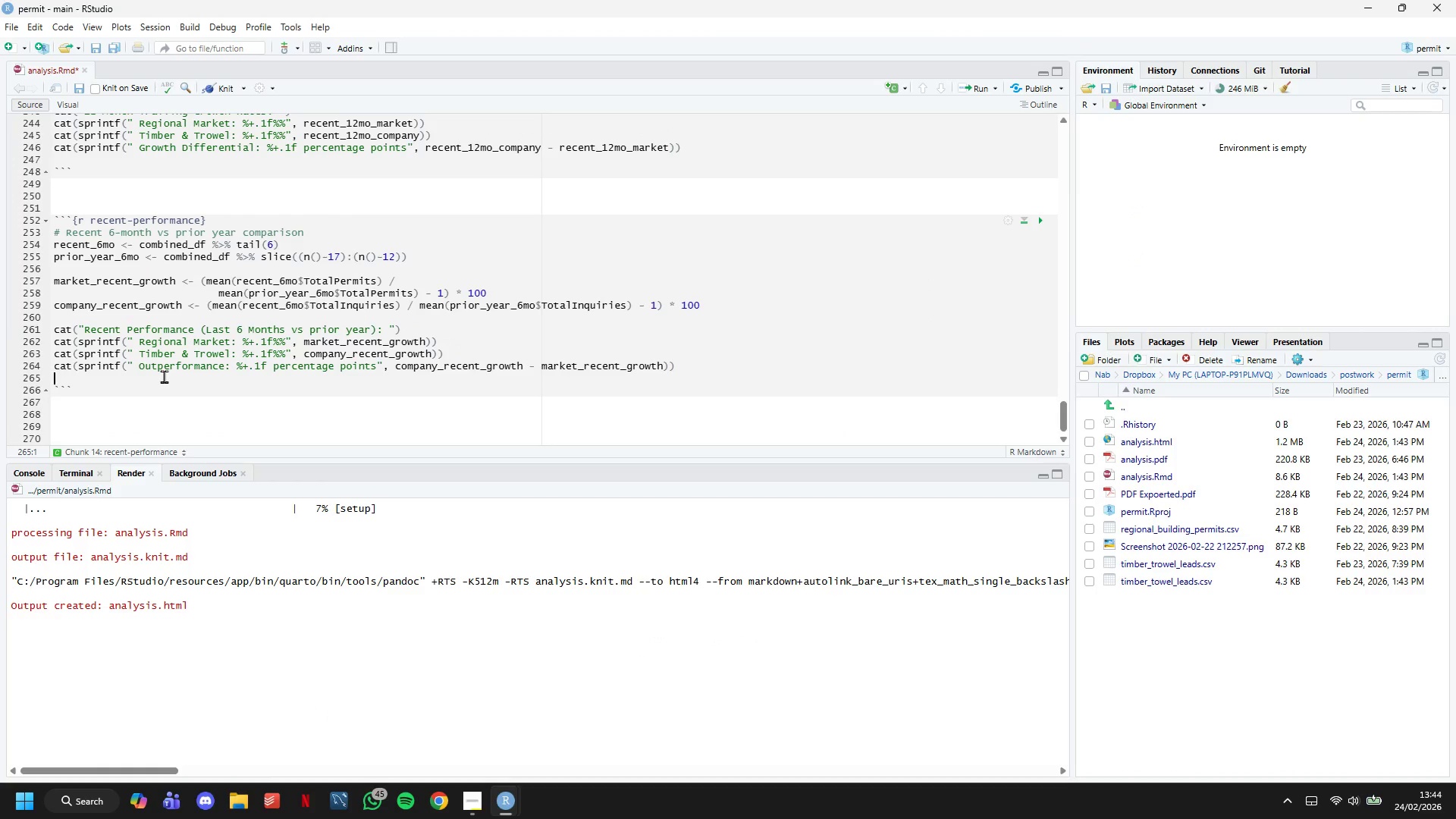 
key(ArrowDown)
 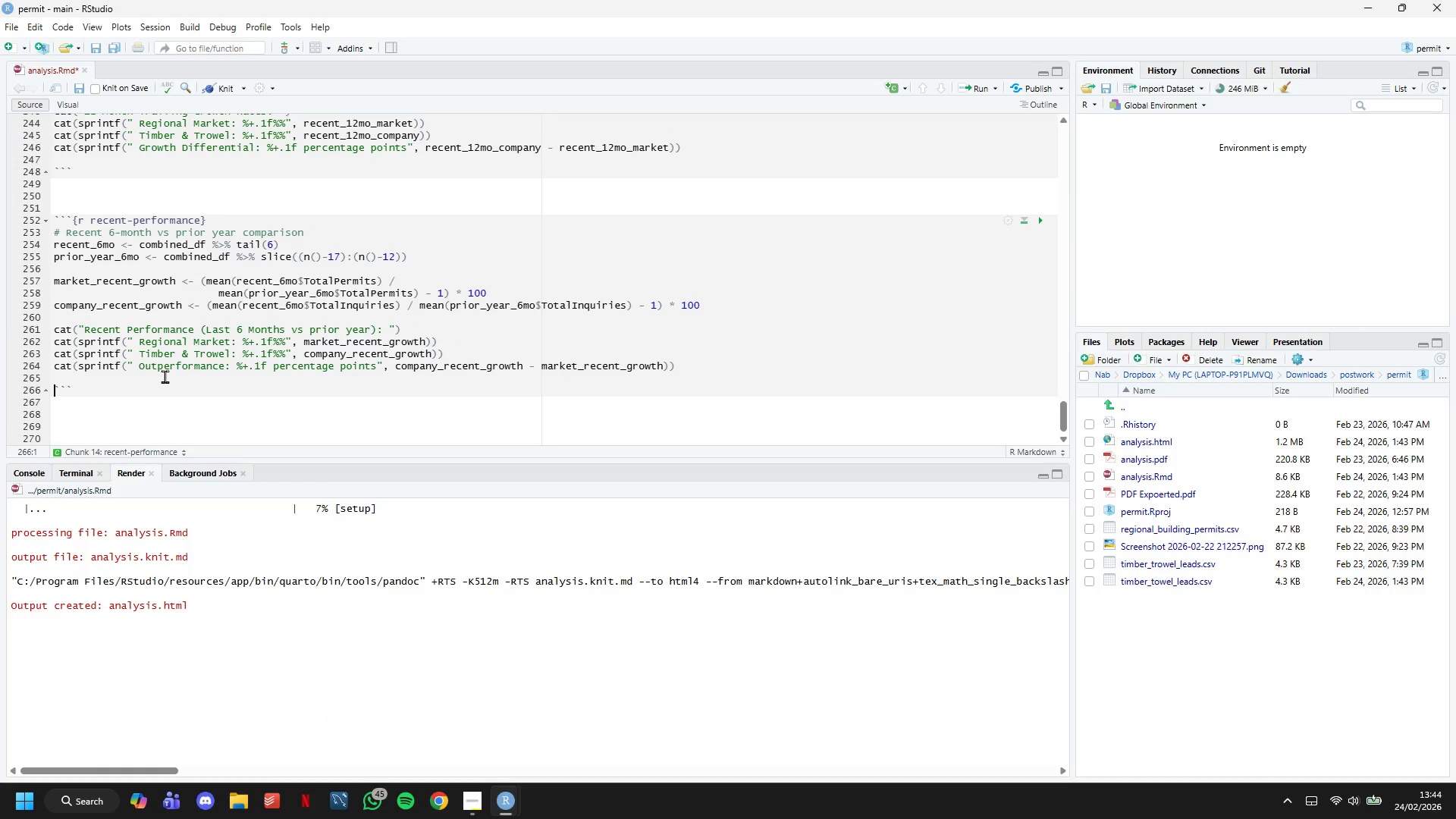 
key(ArrowDown)
 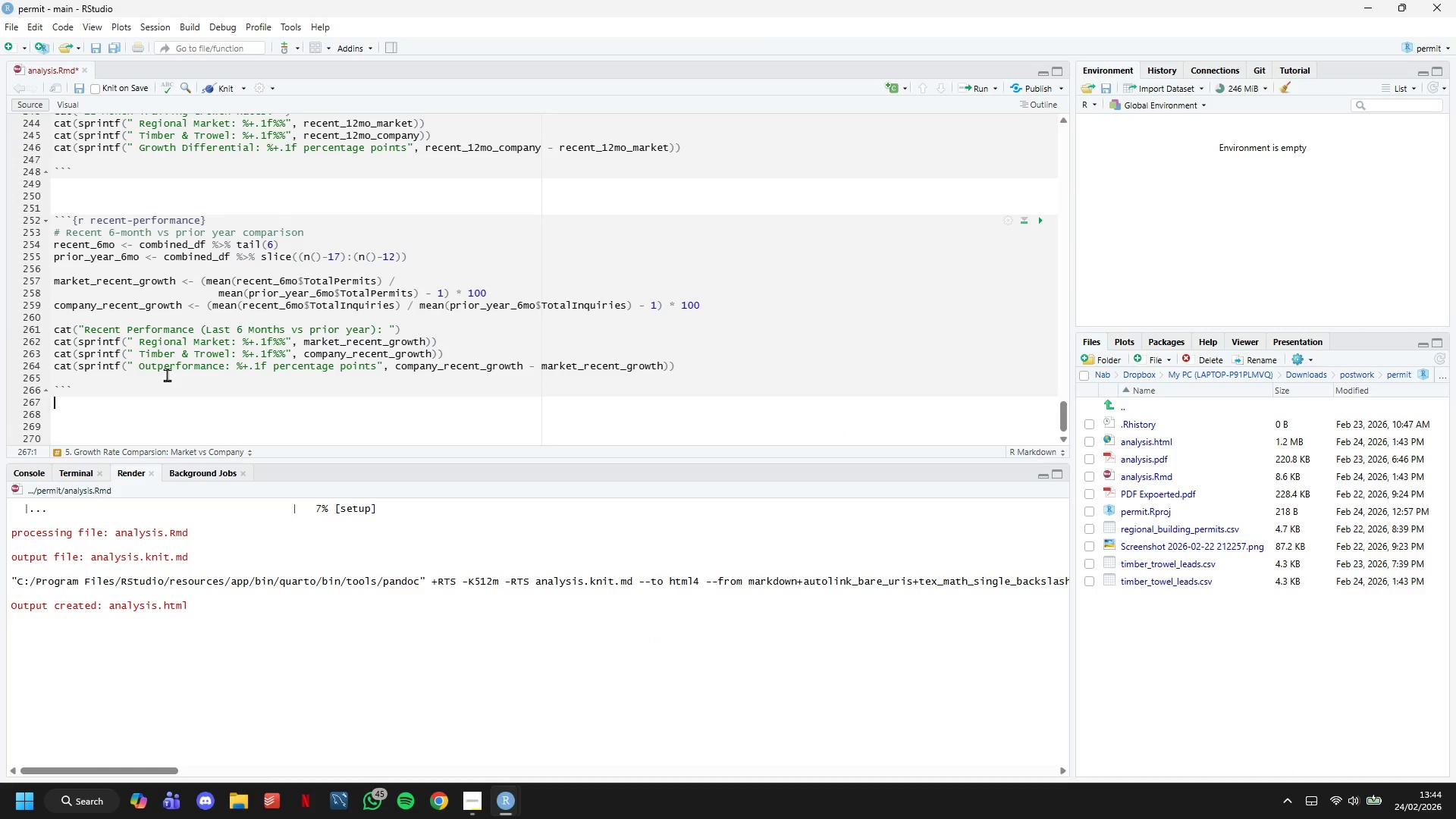 
key(Minus)
 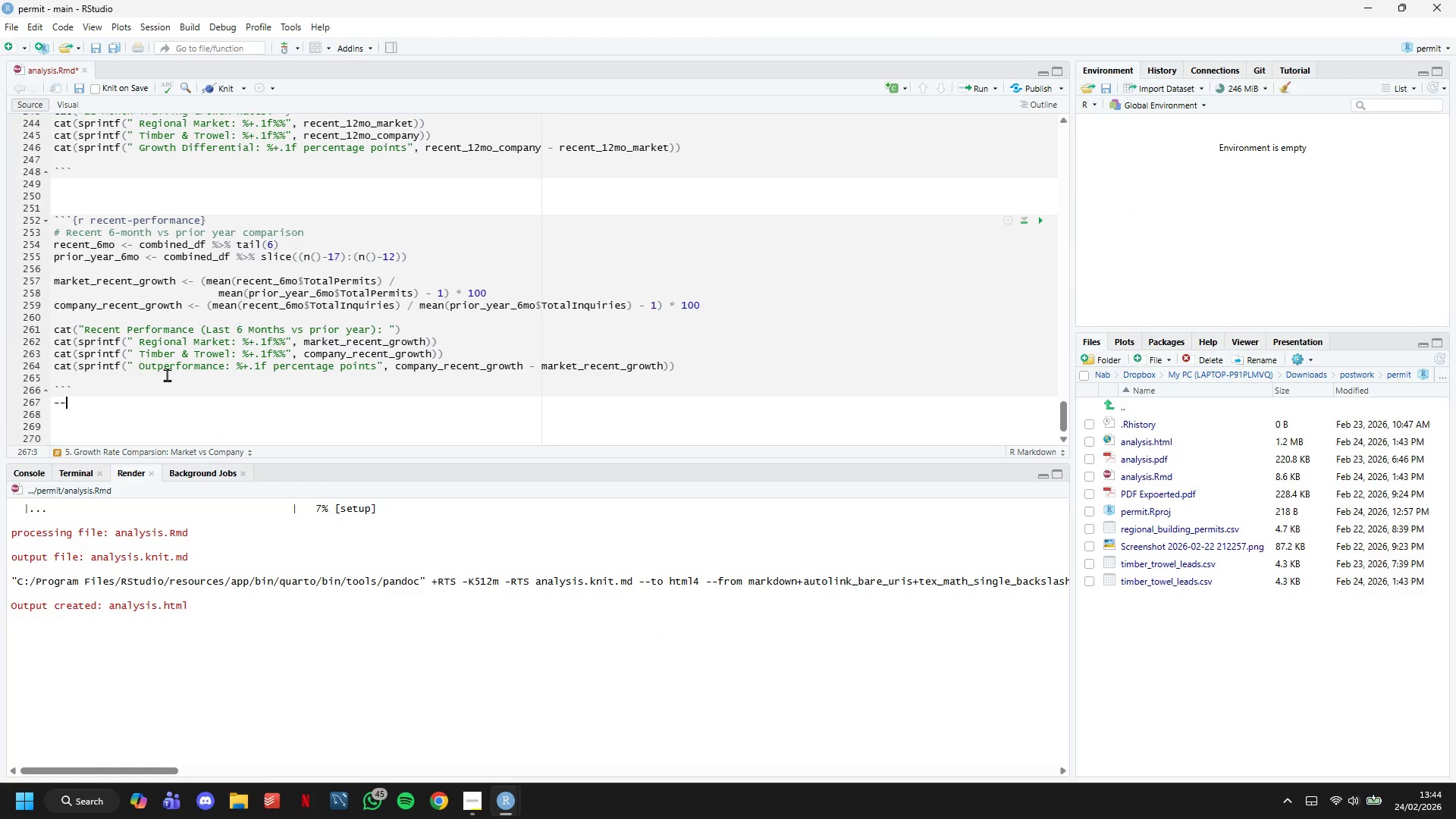 
key(Minus)
 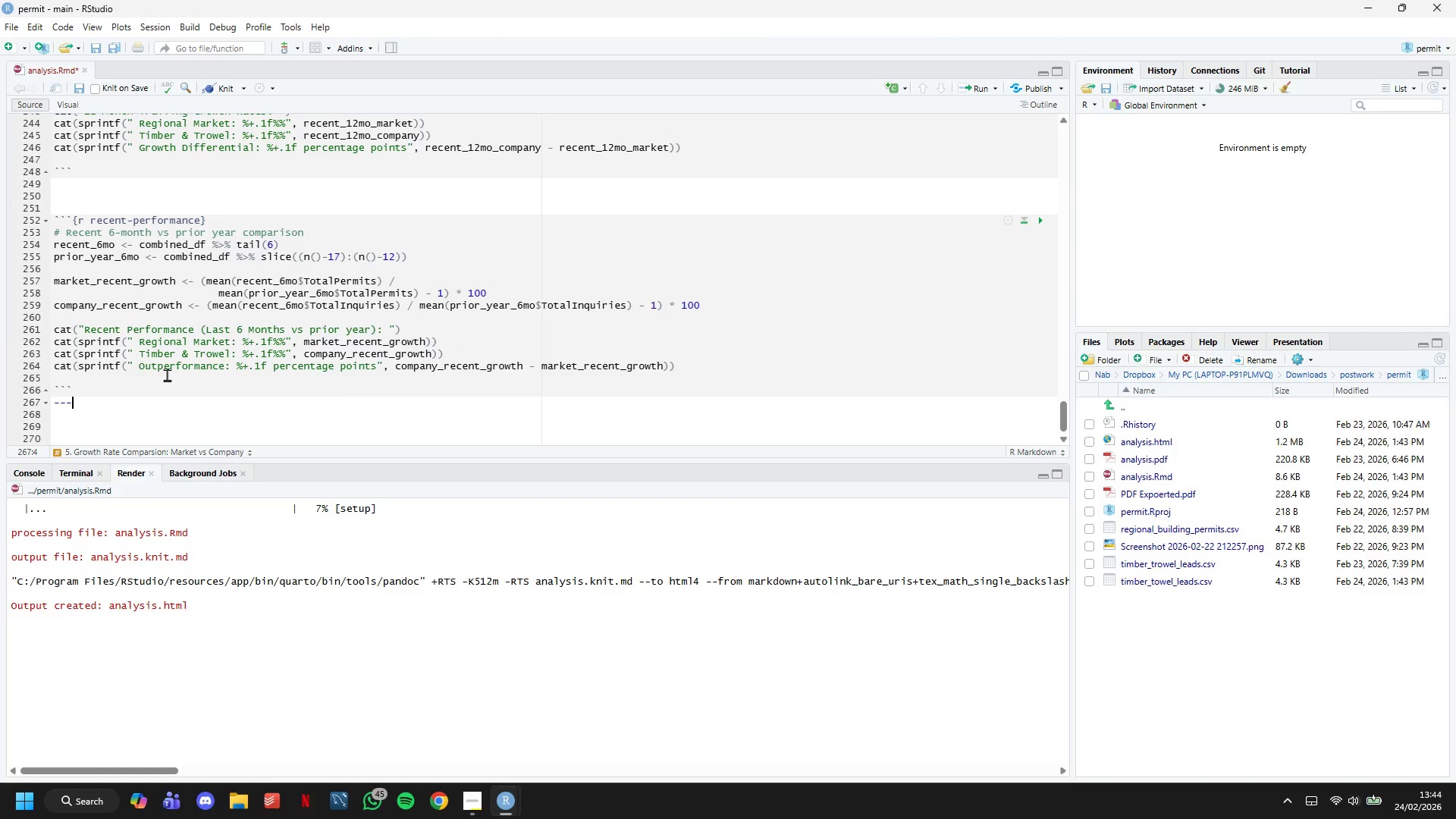 
key(Minus)
 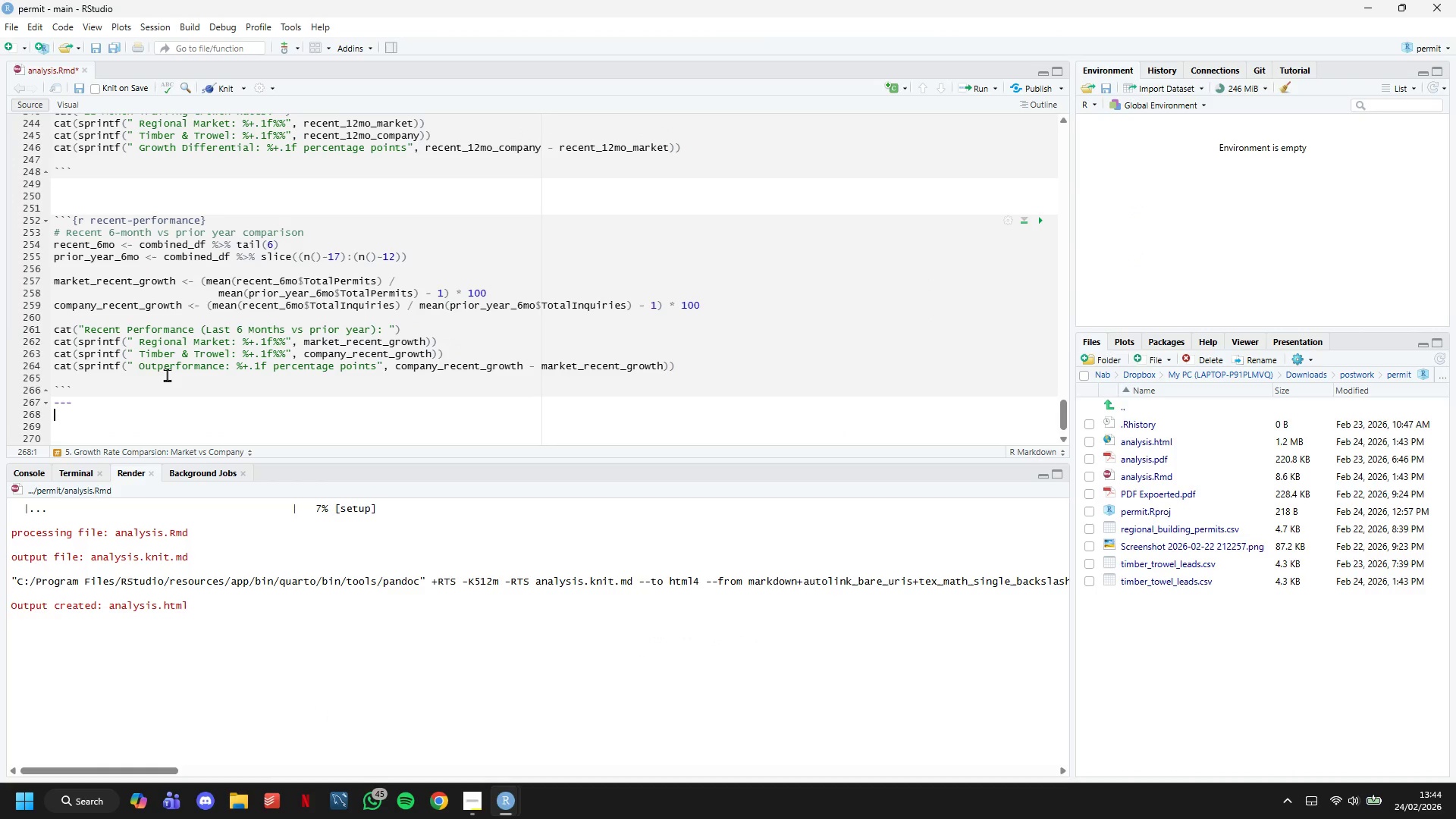 
key(Enter)
 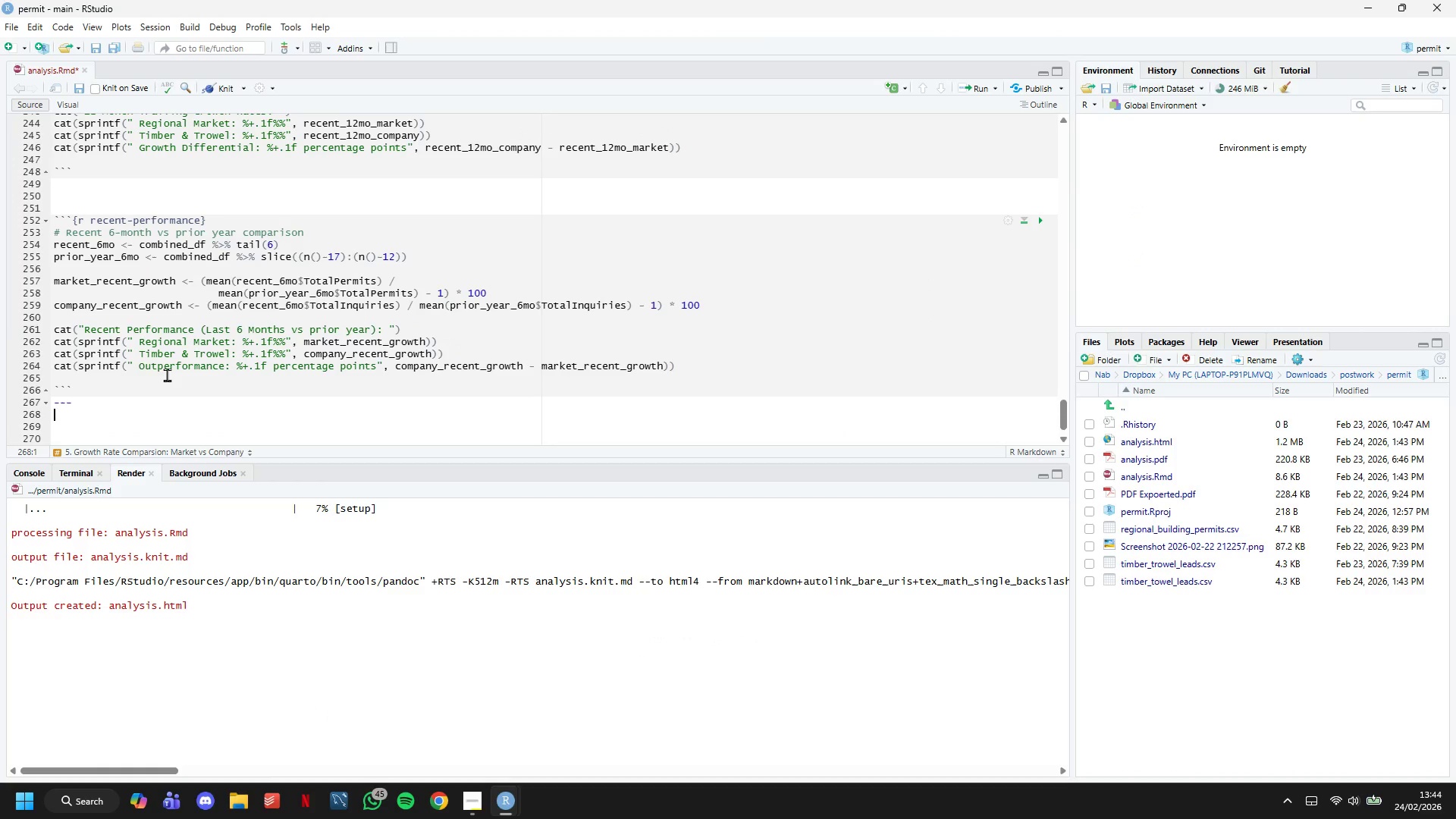 
key(Enter)
 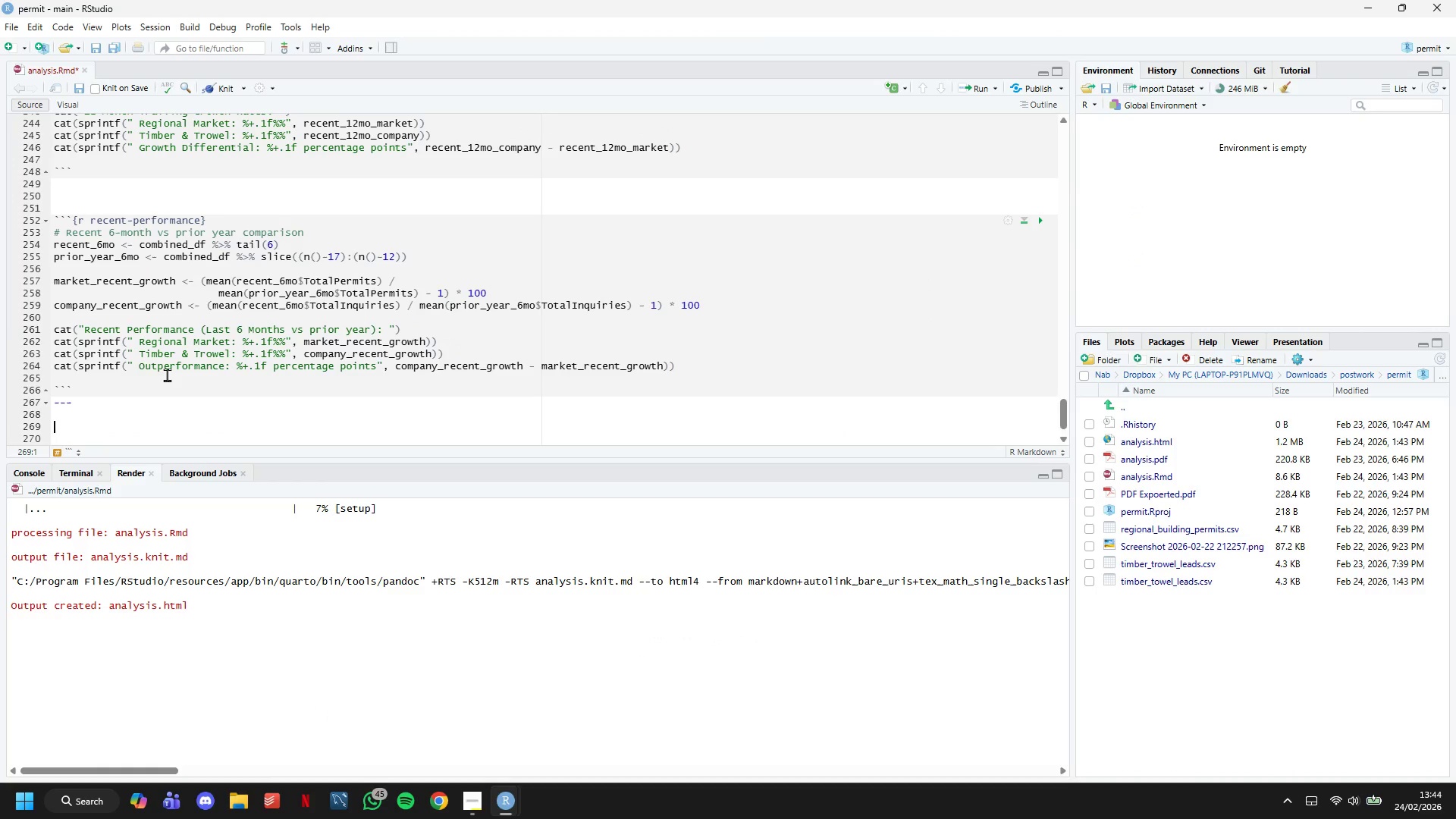 
key(Enter)
 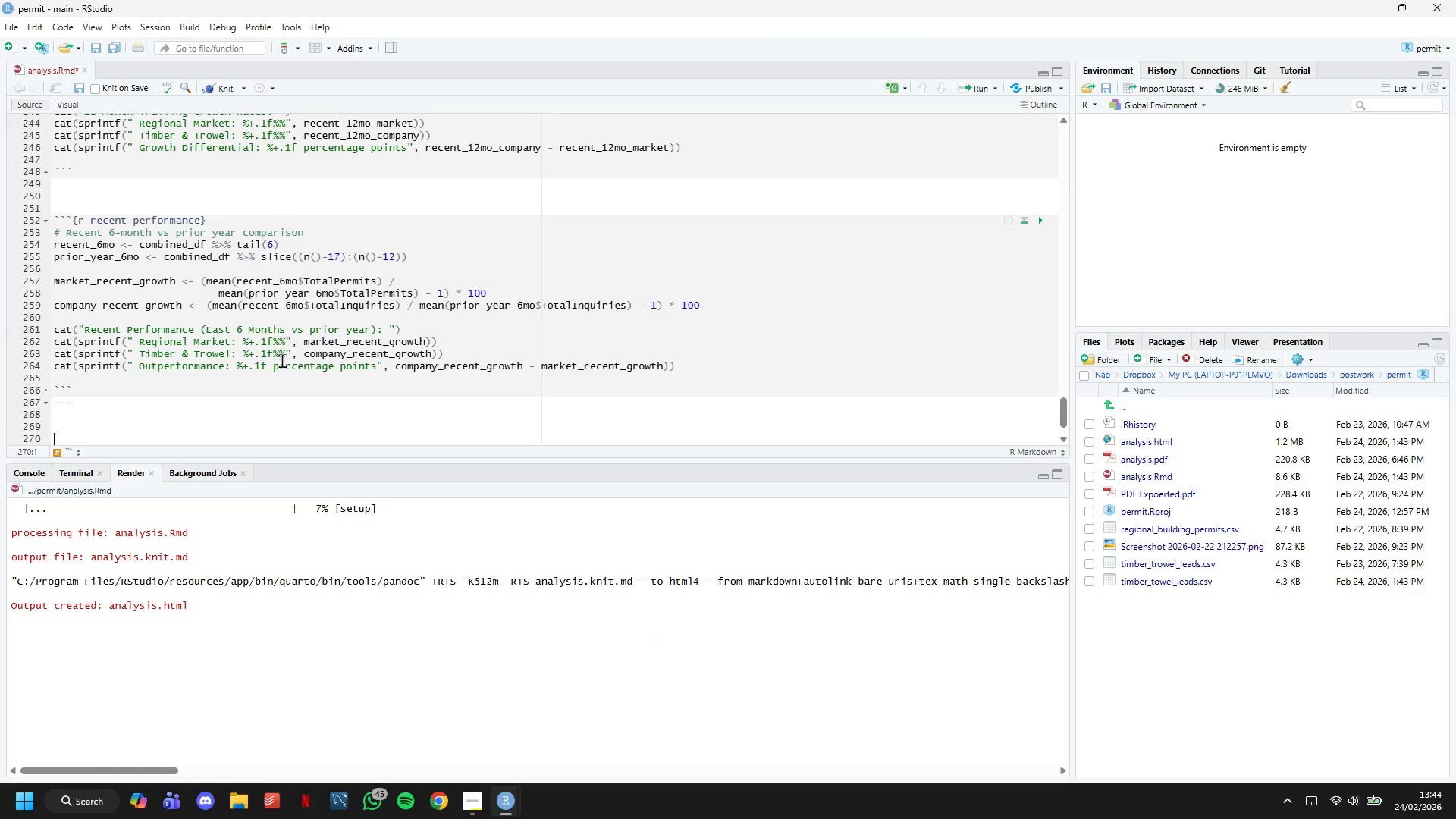 
scroll: coordinate [288, 359], scroll_direction: down, amount: 8.0
 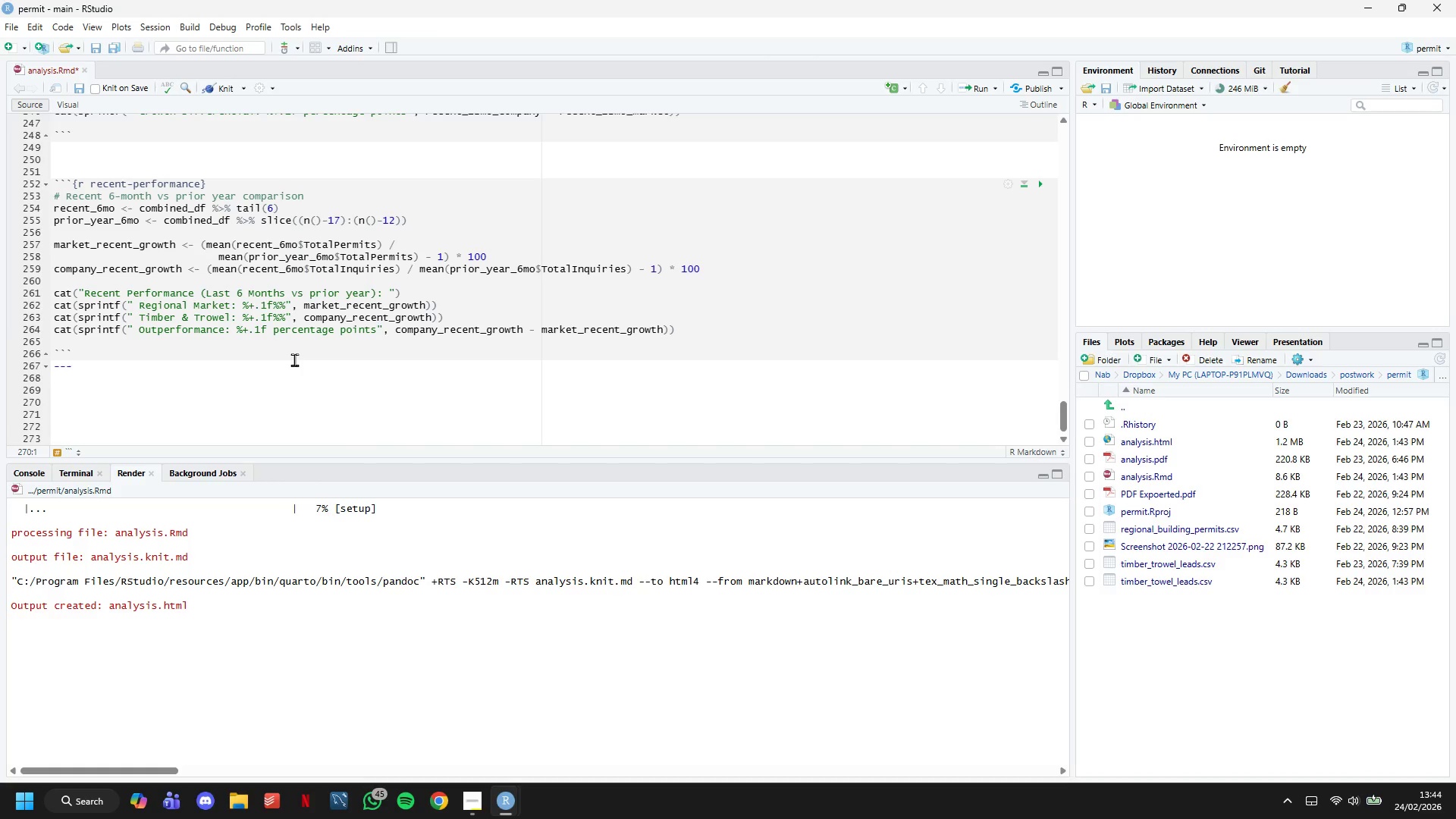 
type(# 6. Statistical Corrle)
key(Backspace)
key(Backspace)
type(elation Testing)
 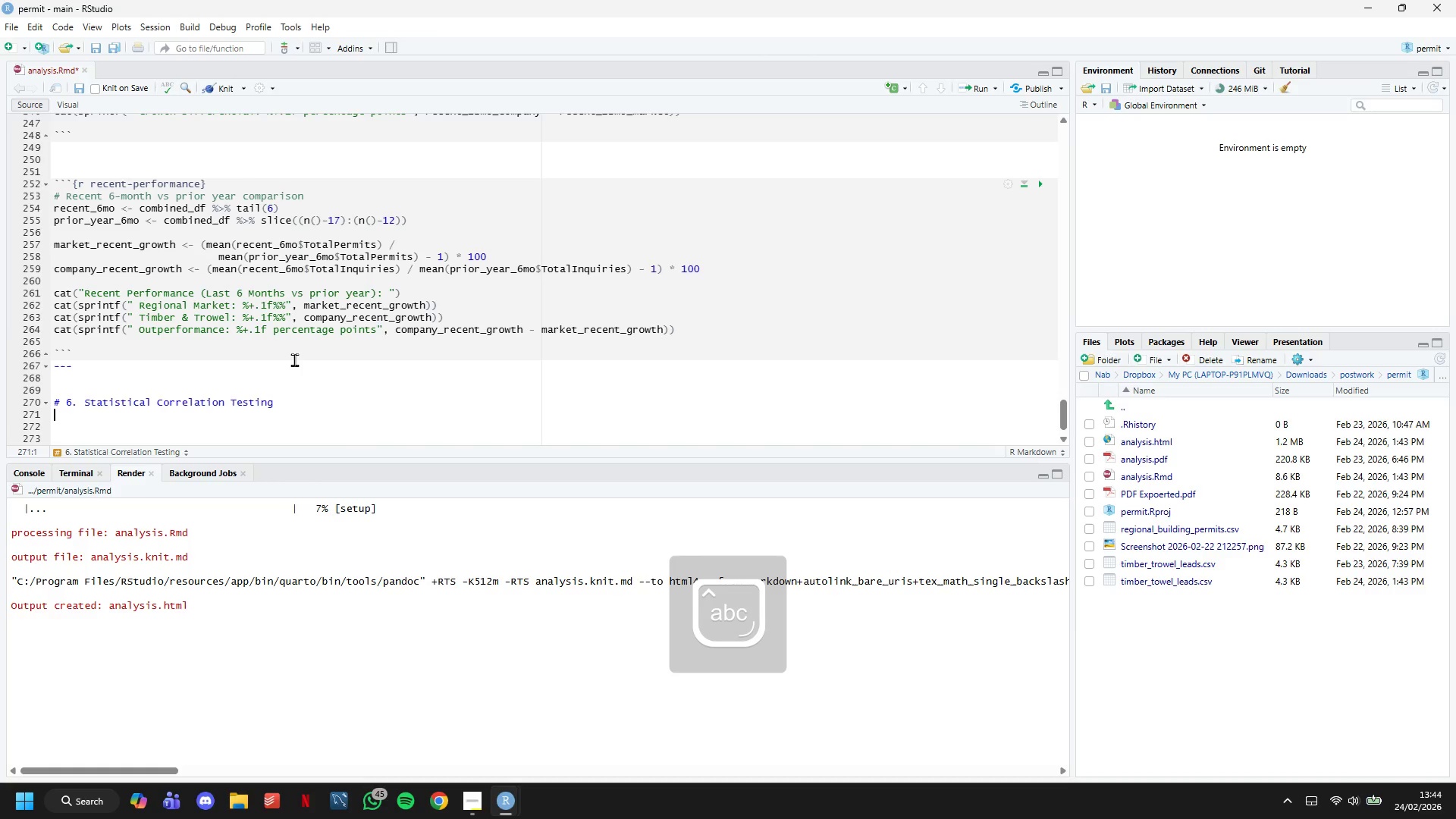 
key(Enter)
 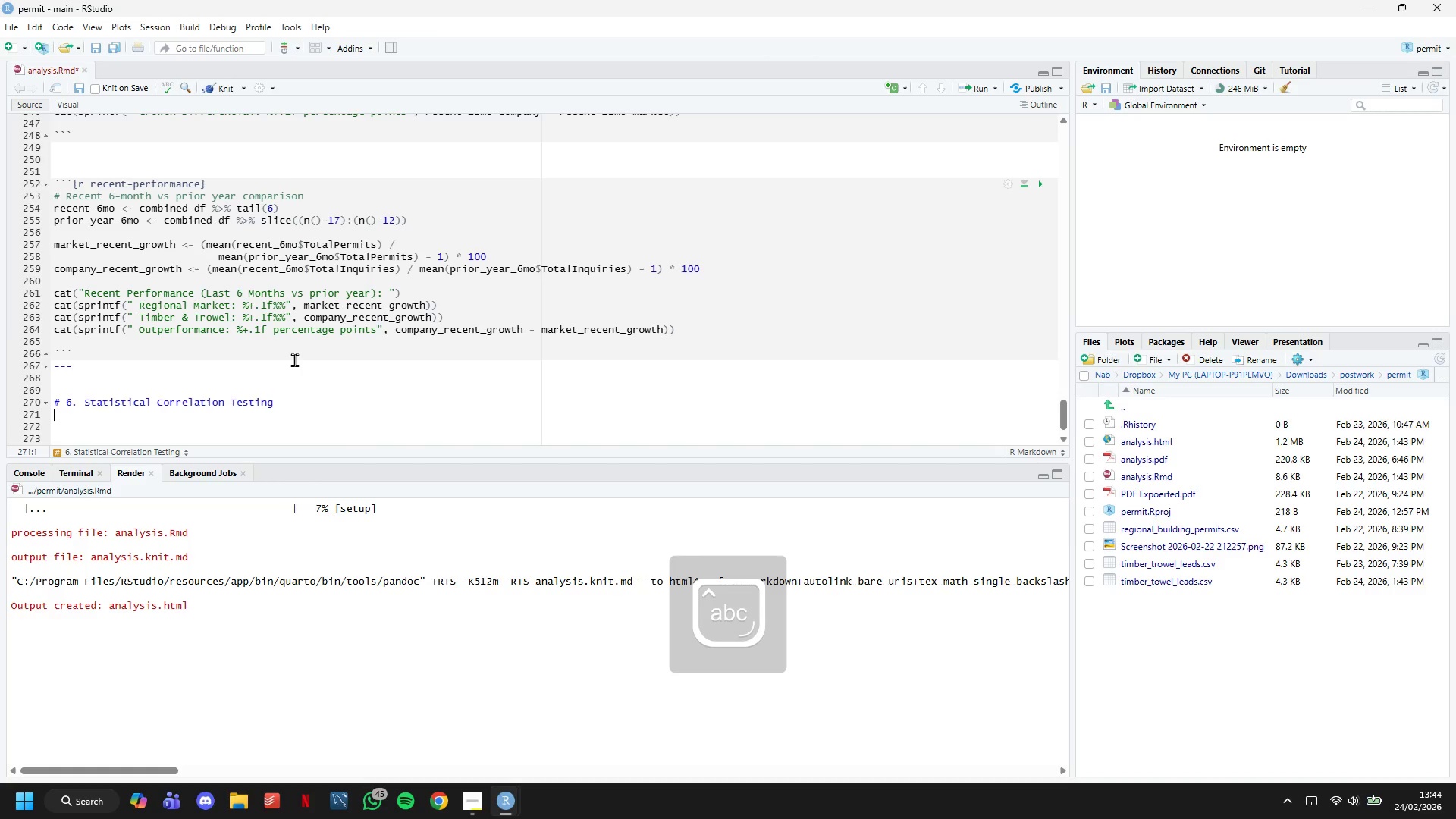 
key(Enter)
 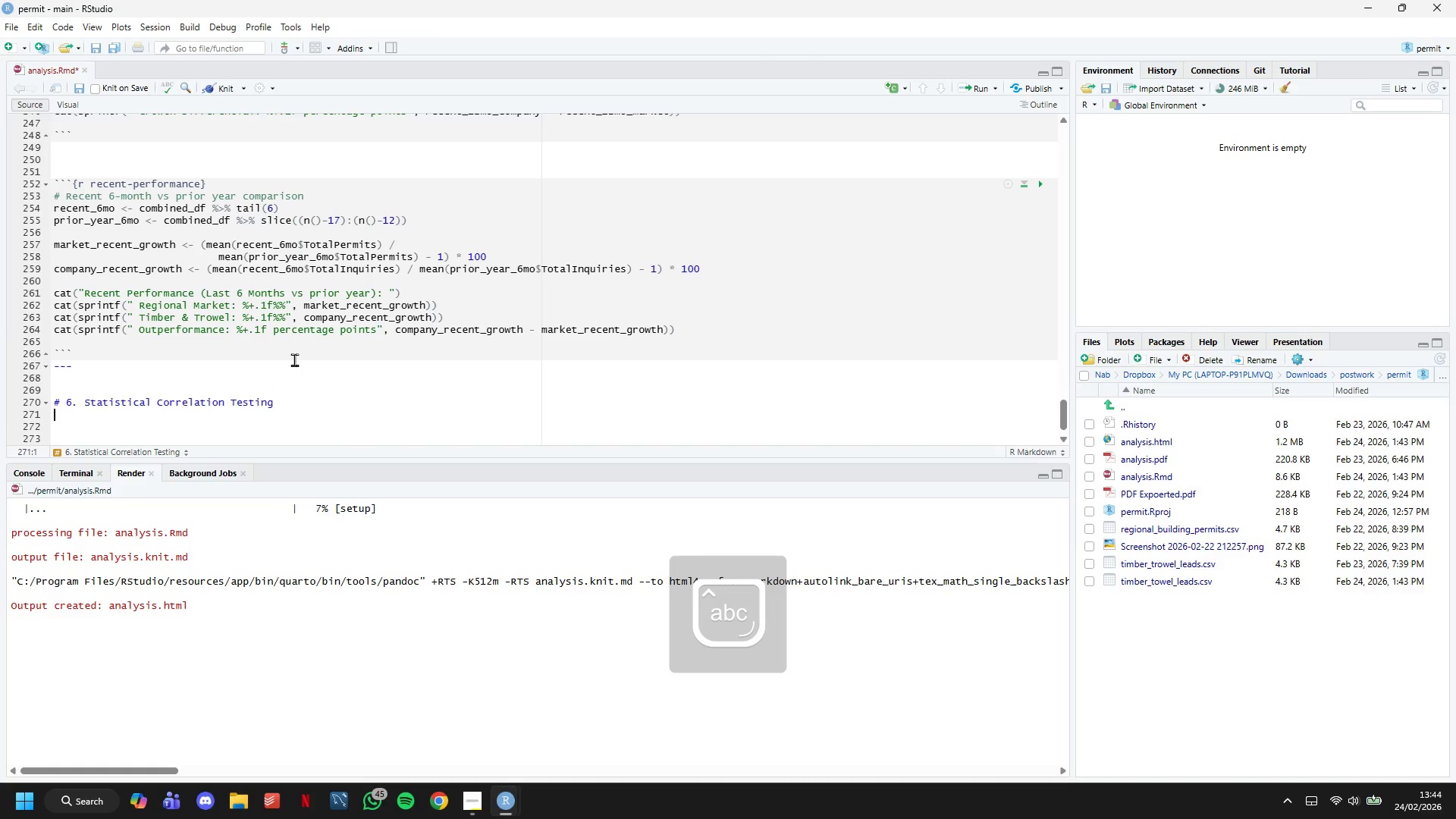 
type(Testing whether company growth is correlayed)
key(Backspace)
key(Backspace)
key(Backspace)
type(e)
key(Backspace)
type(ted with market growth, or indee)
key(Backspace)
type(e)
key(Backspace)
type(pendent.)
 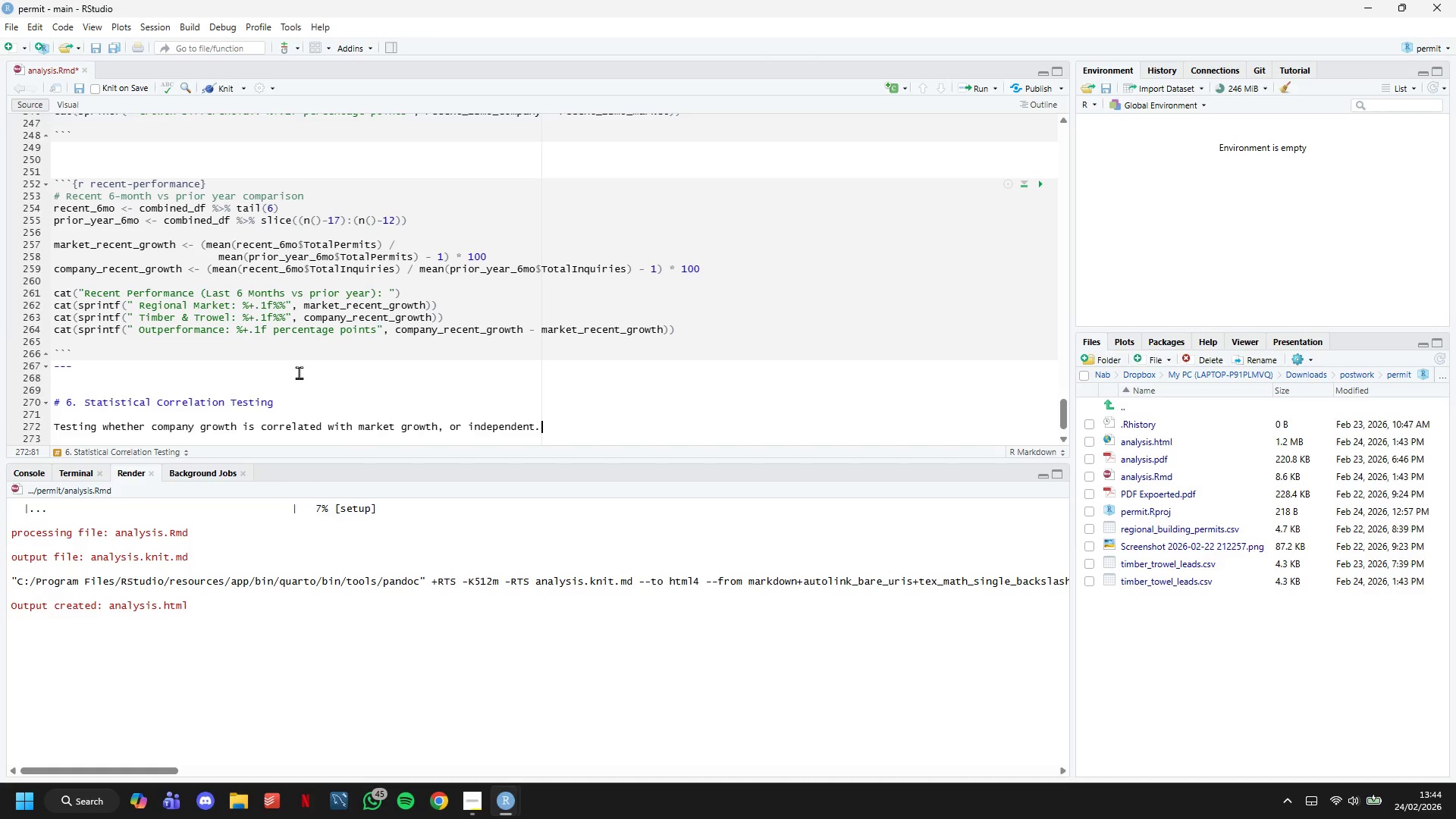 
key(Shift+ShiftRight)
 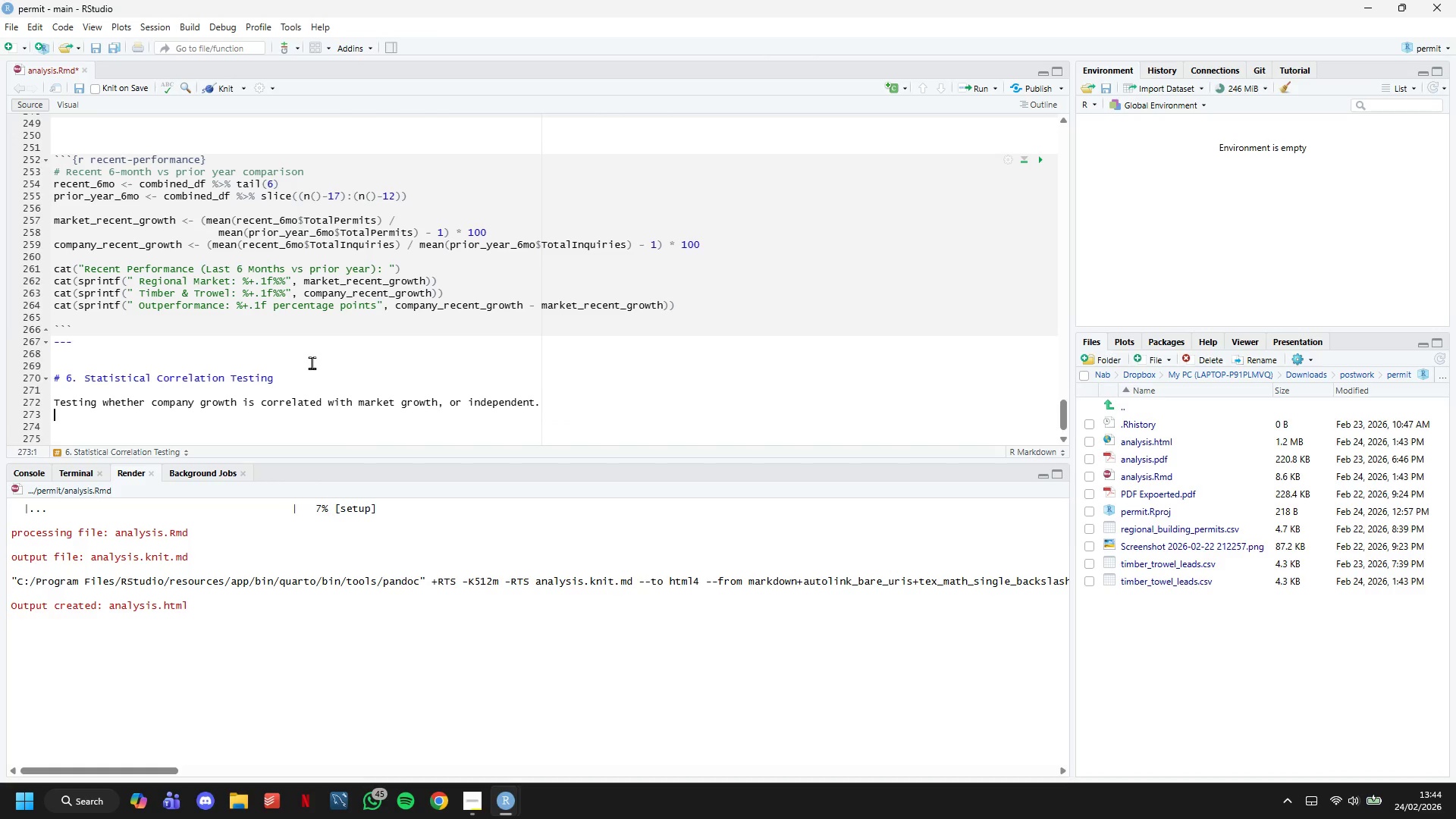 
scroll: coordinate [307, 366], scroll_direction: down, amount: 5.0
 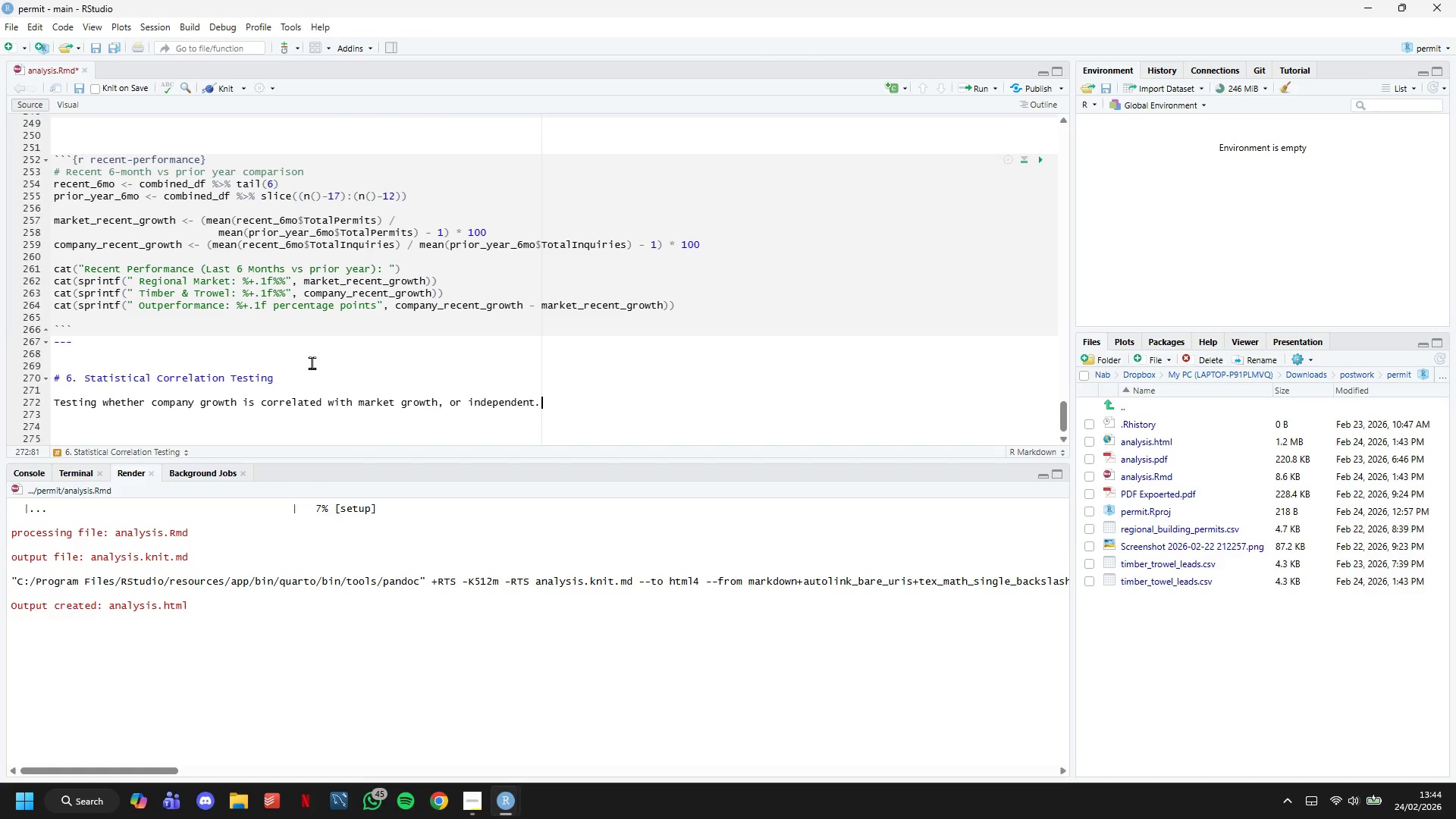 
key(Enter)
 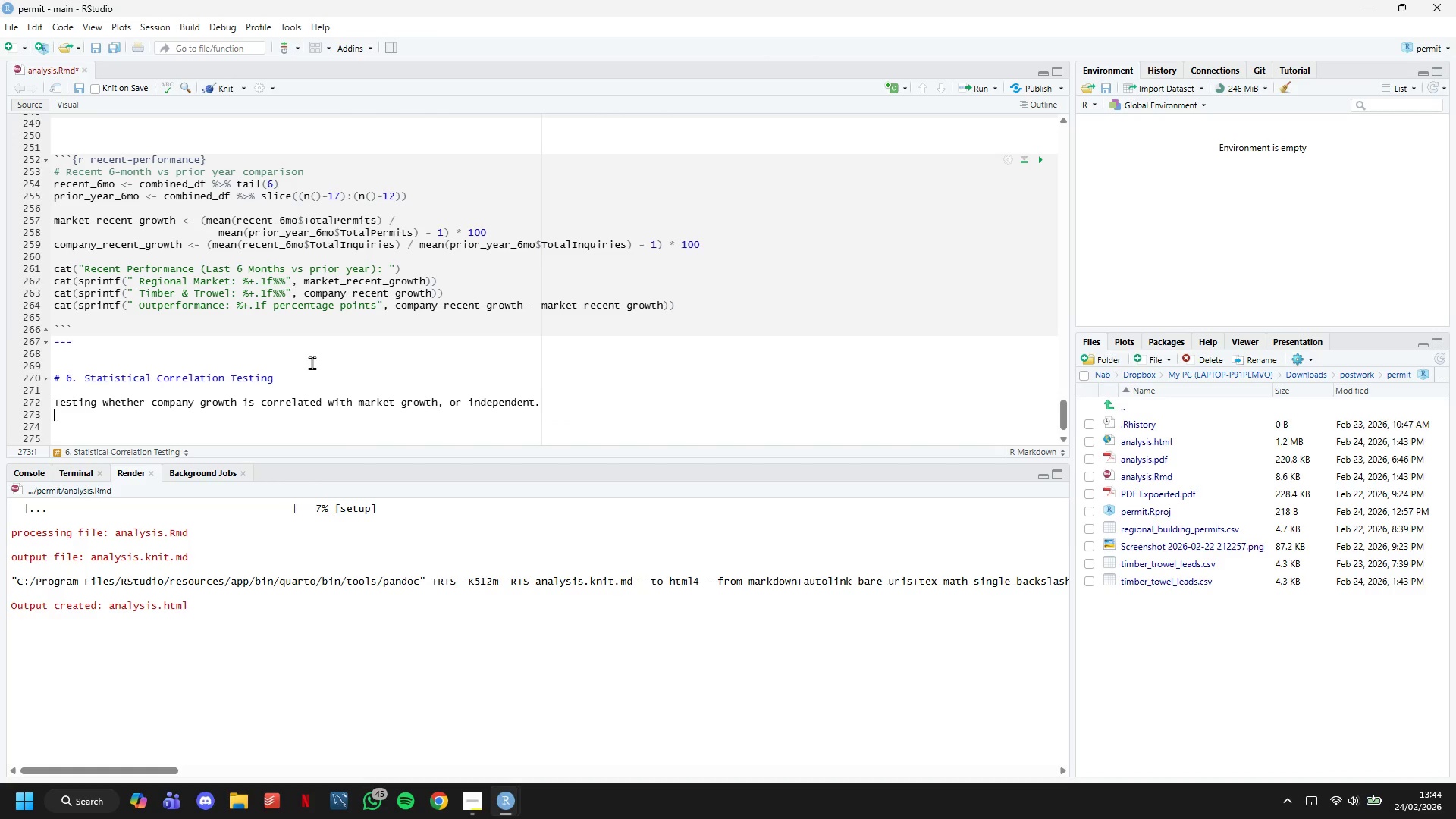 
key(Enter)
 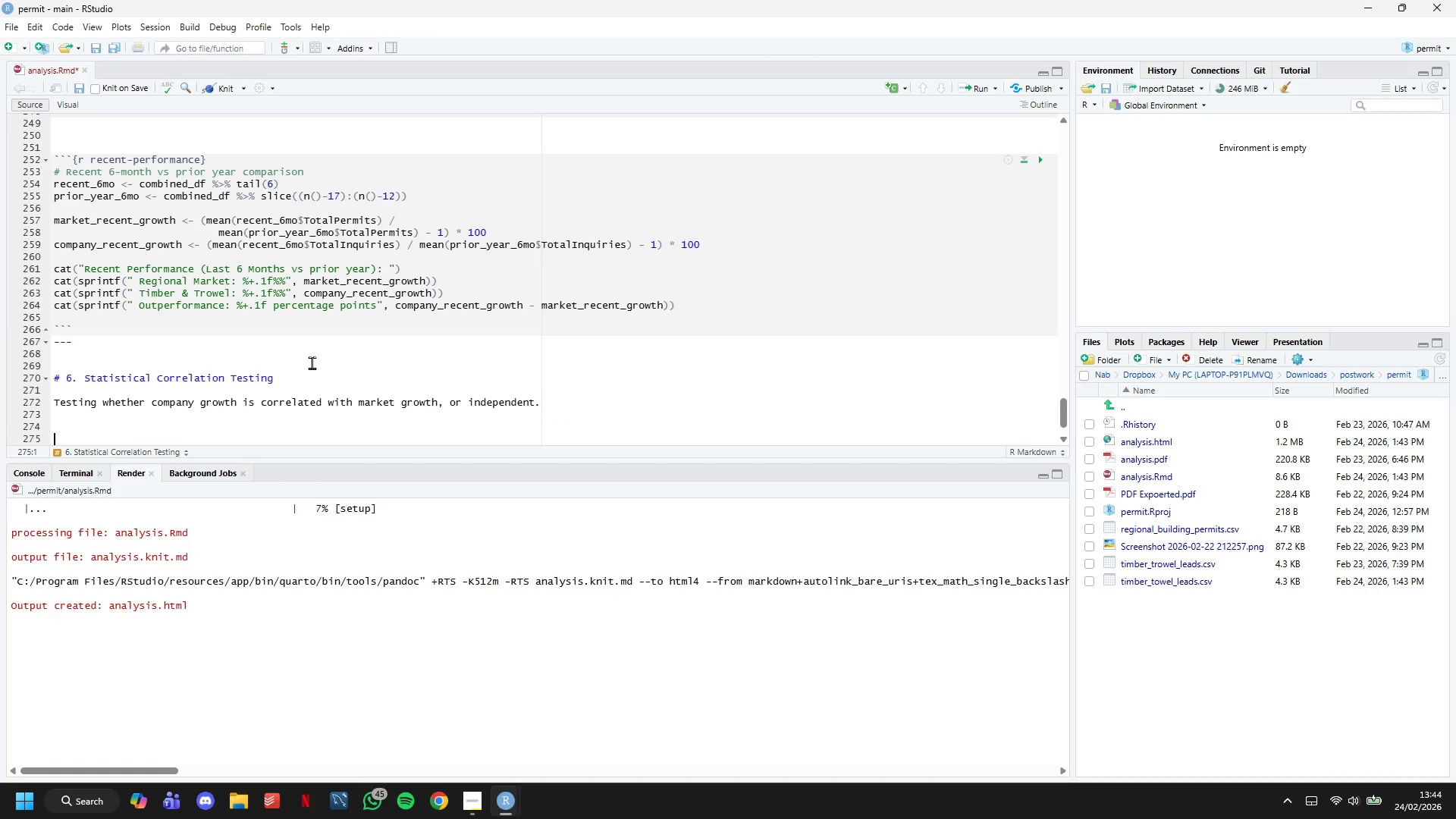 
key(Enter)
 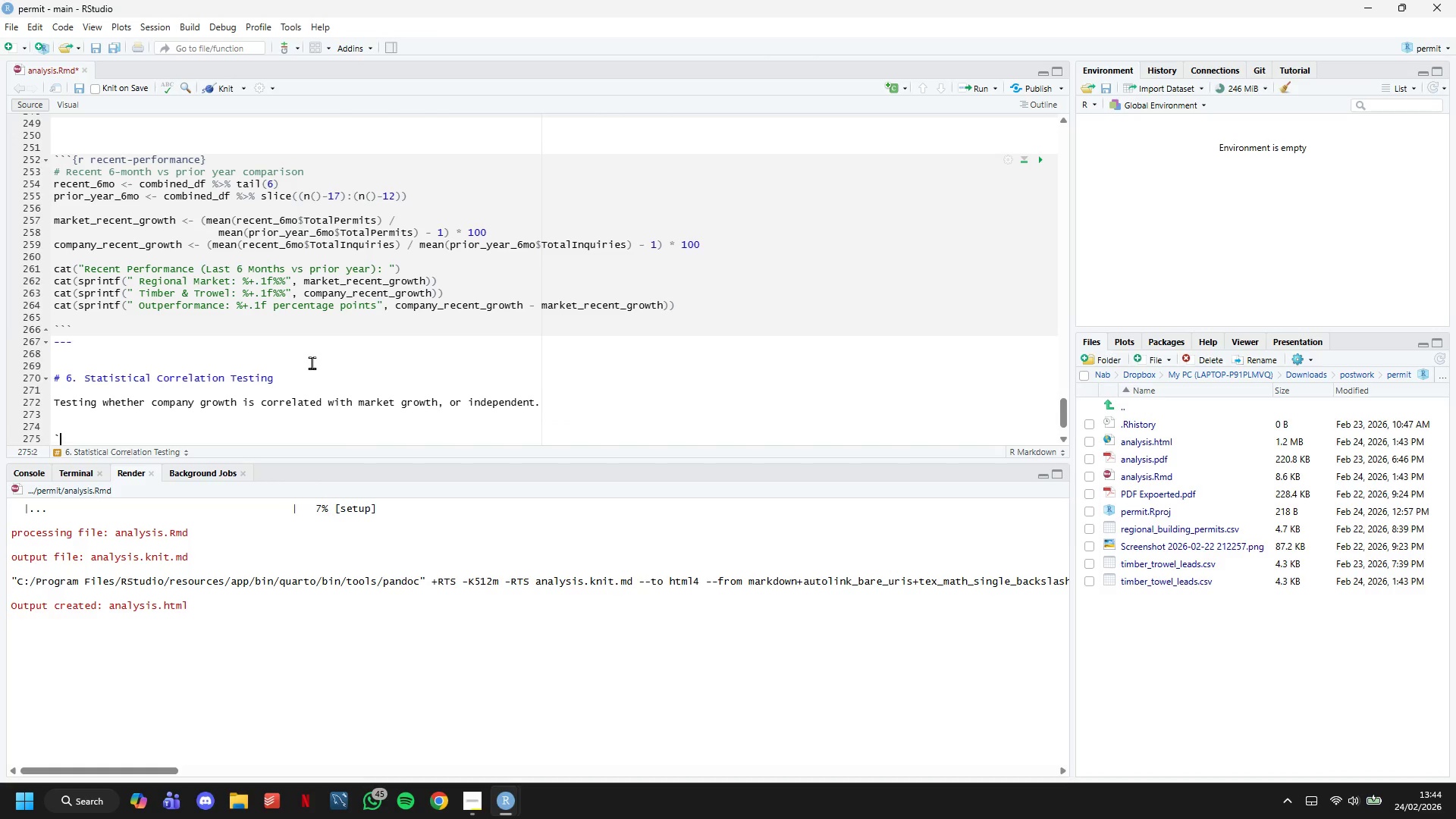 
key(Backquote)
 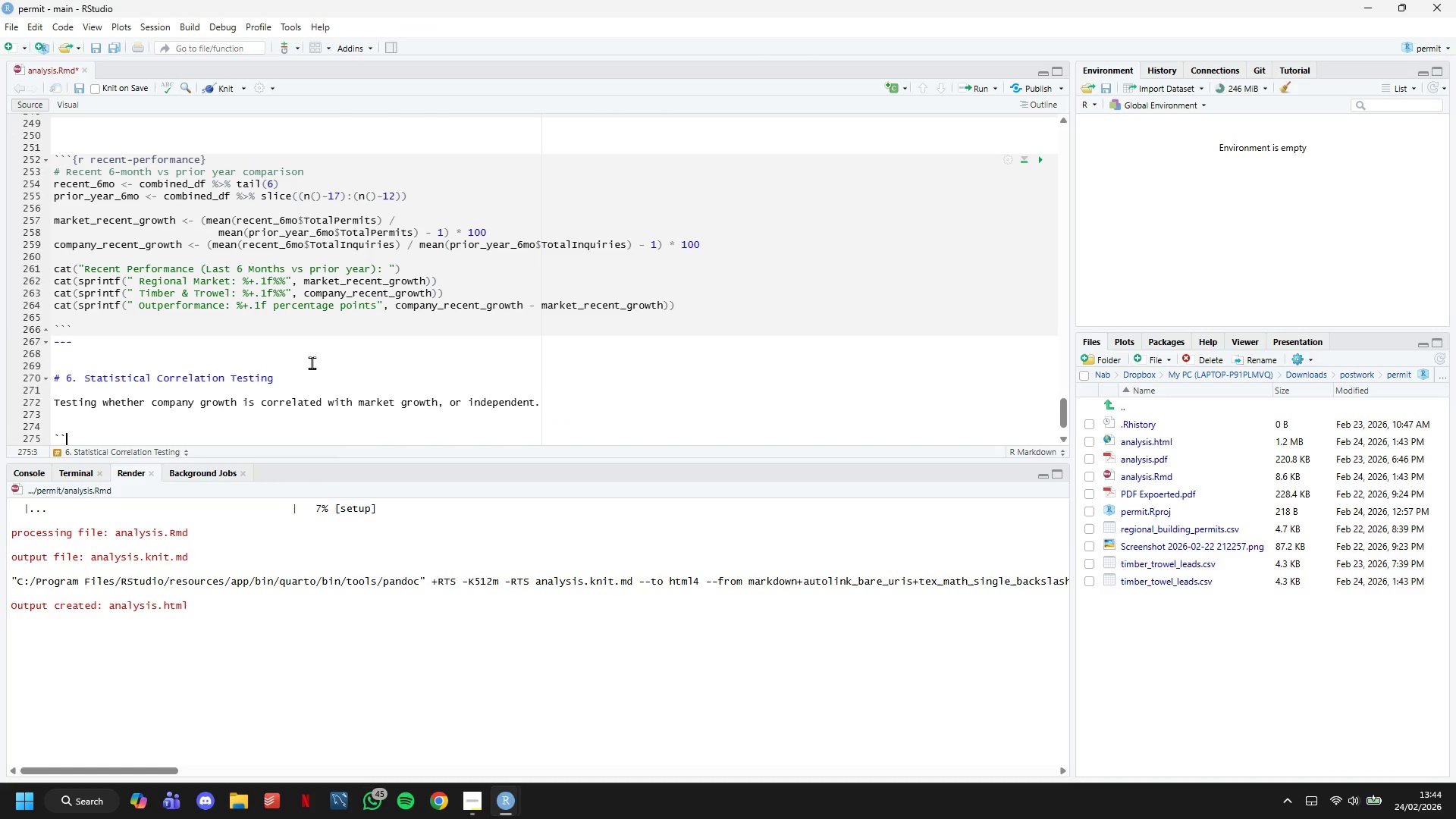 
key(Backquote)
 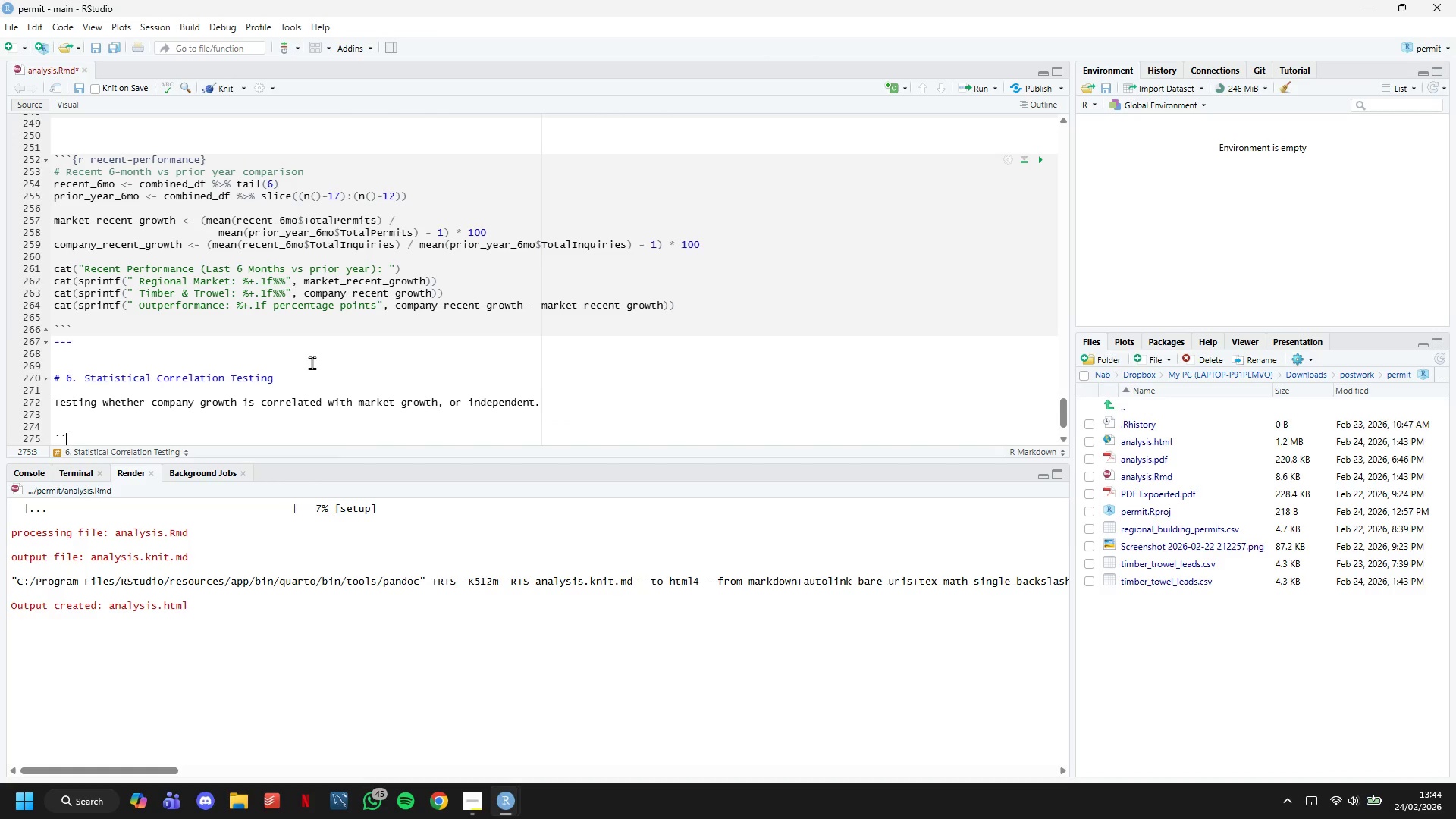 
key(Backquote)
 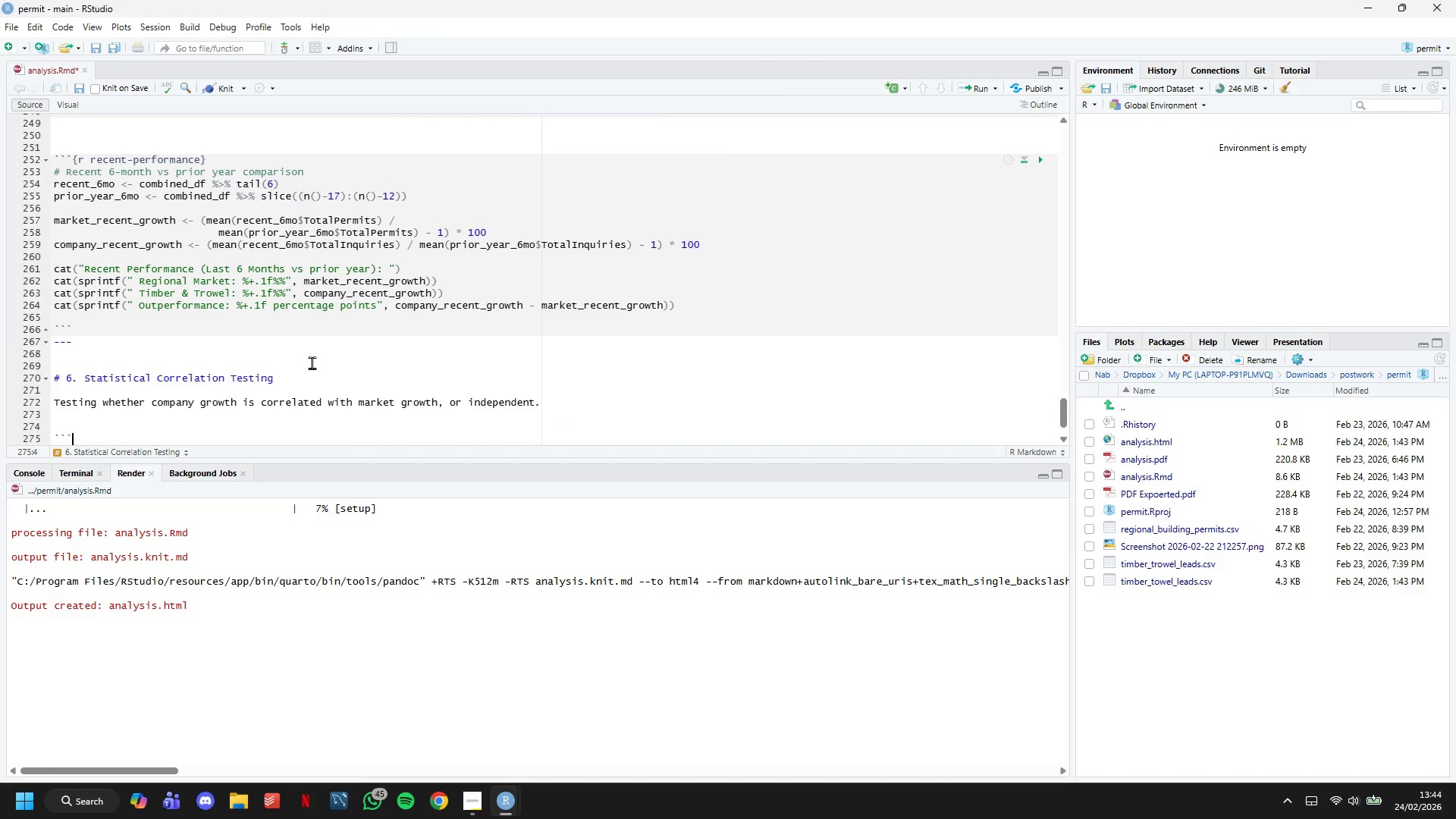 
key(Enter)
 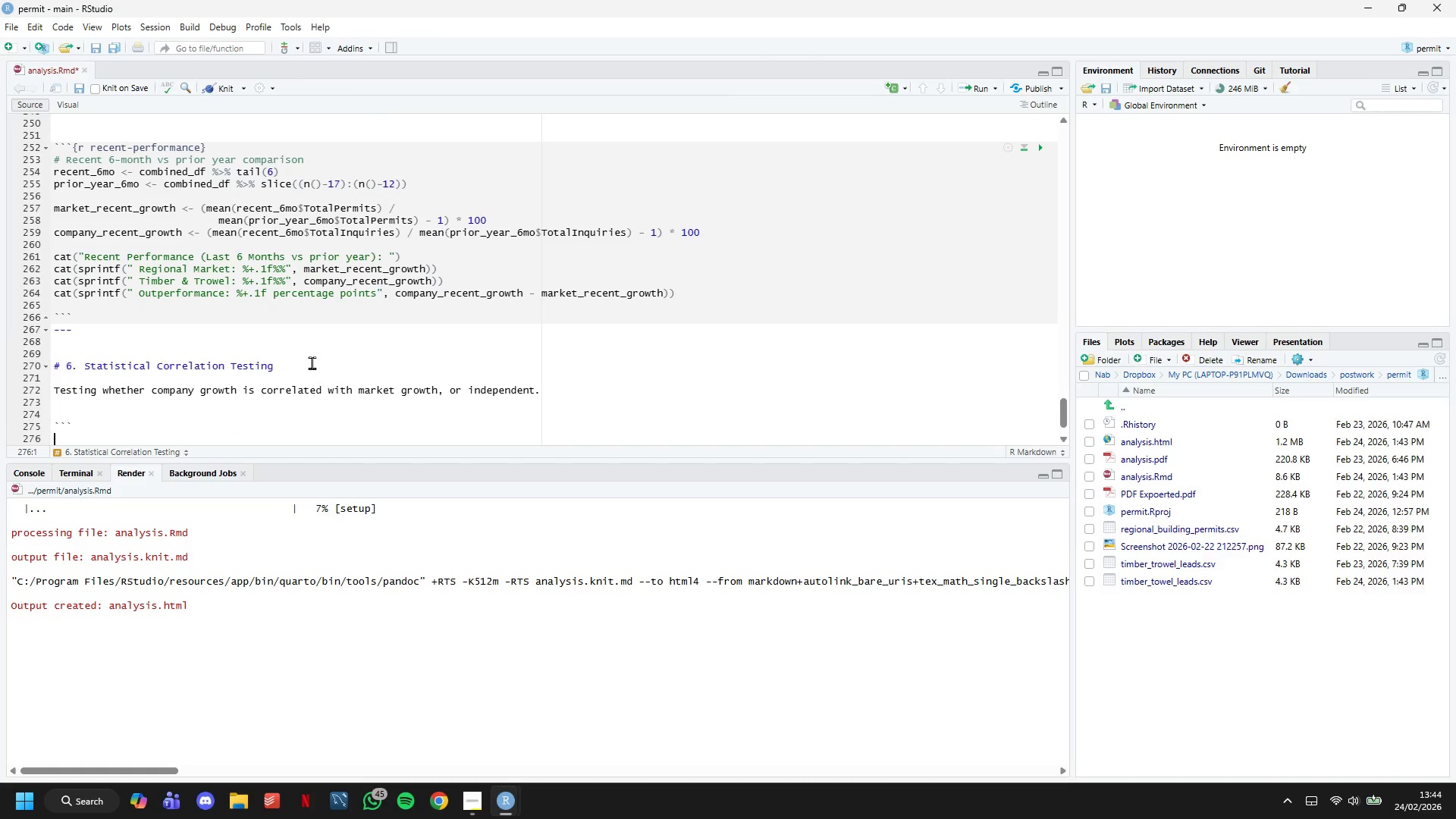 
key(Backquote)
 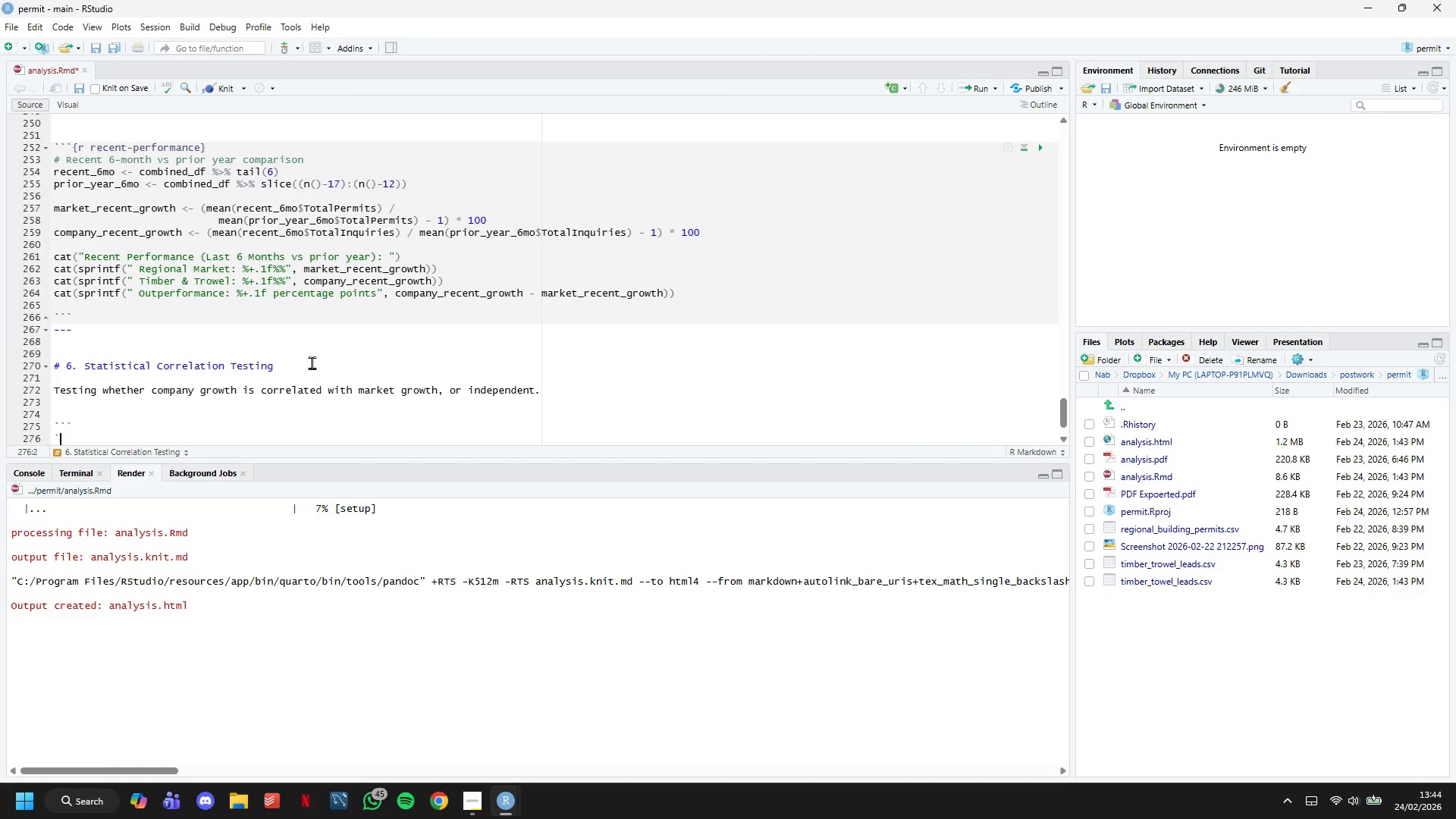 
key(Backquote)
 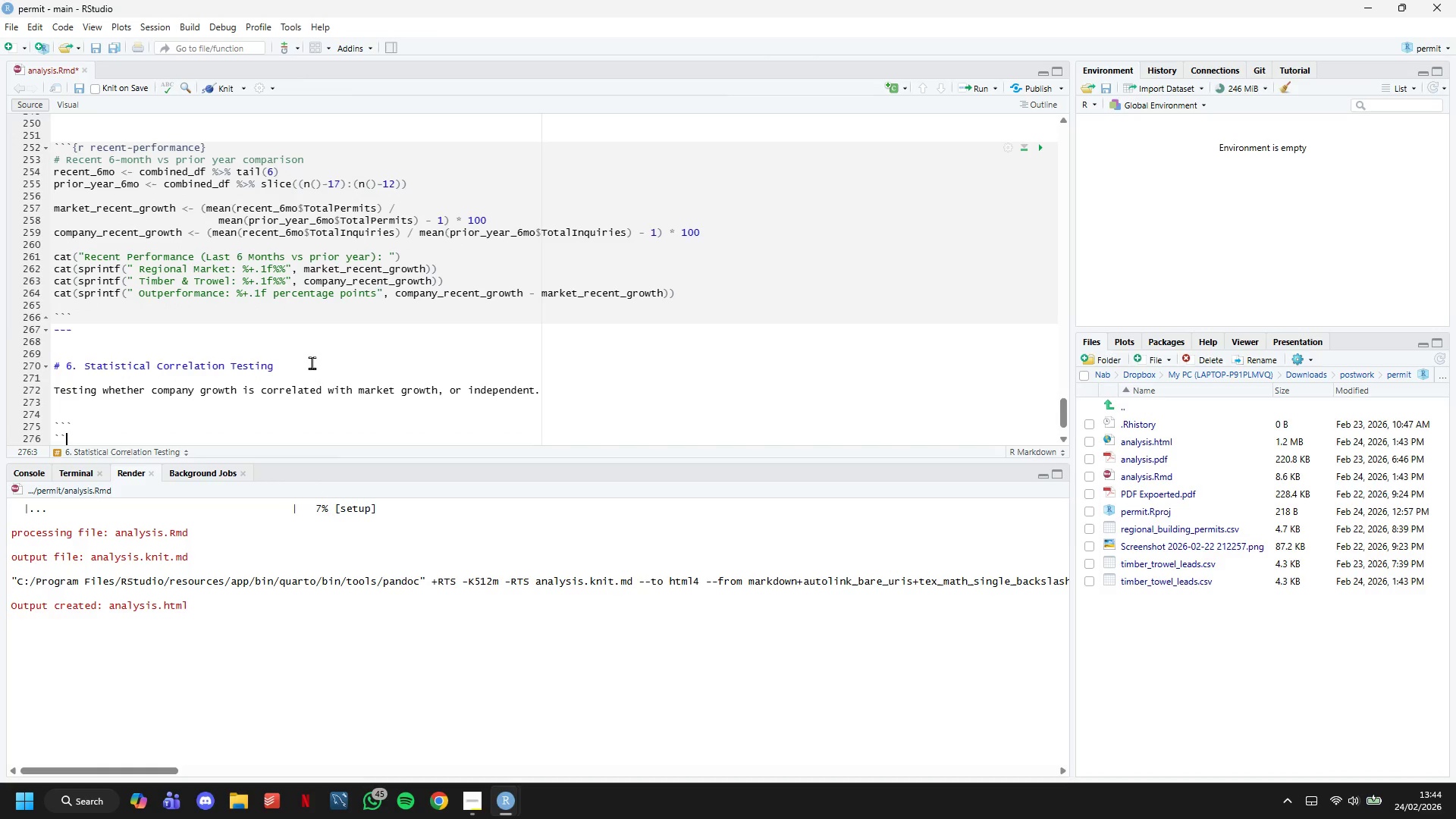 
key(Backquote)
 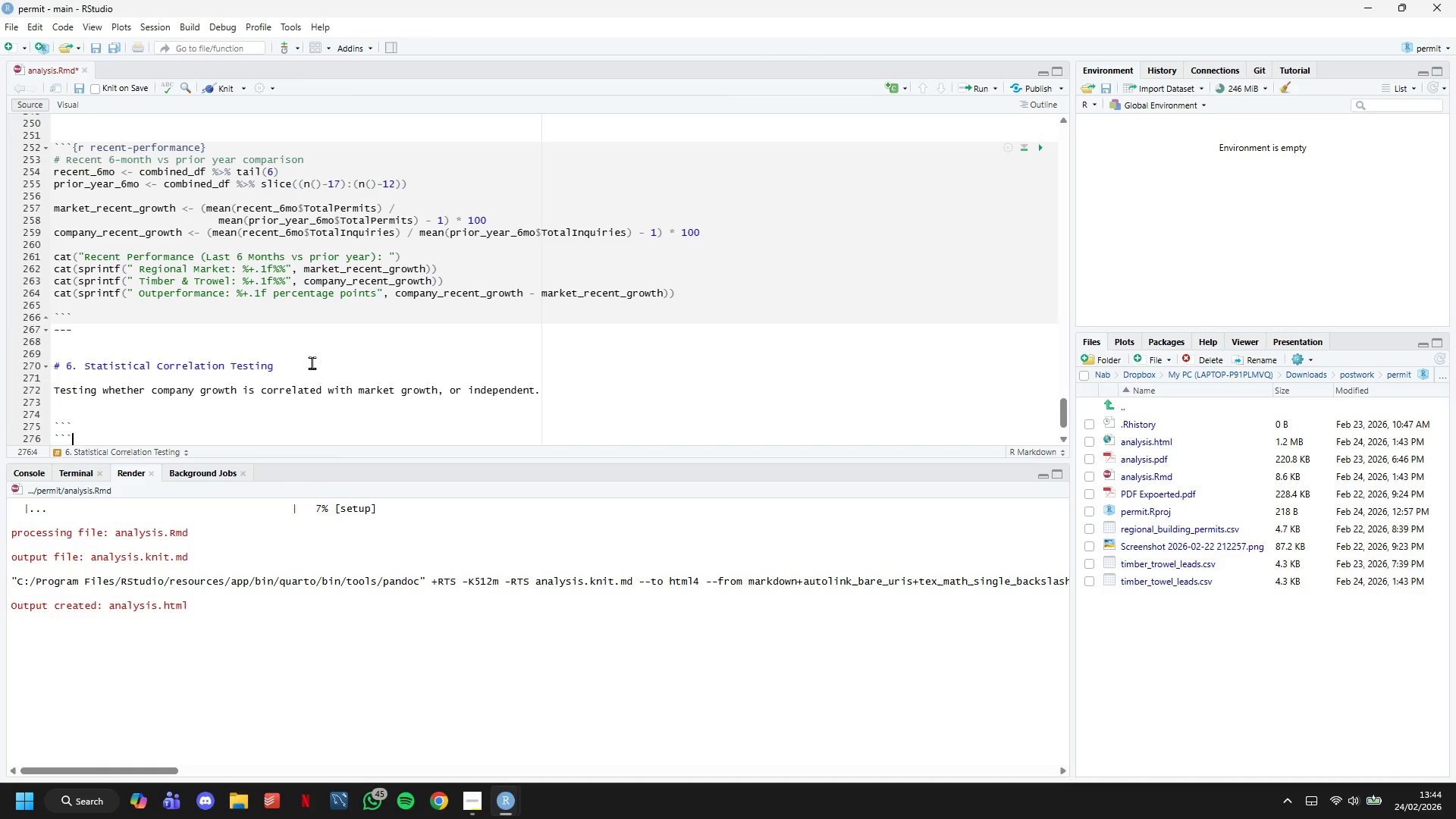 
key(ArrowUp)
 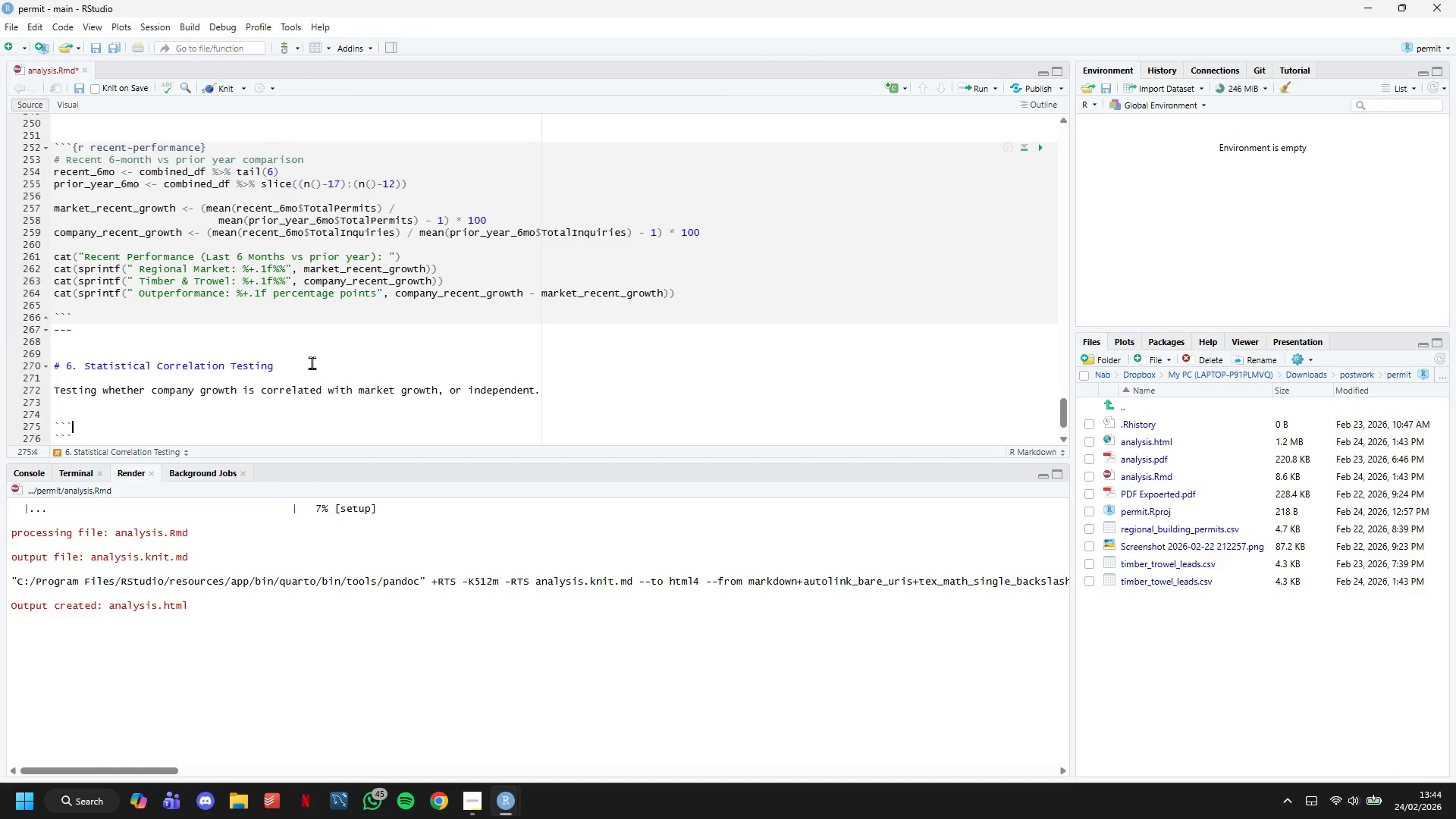 
type({r correlation-text)
key(Backspace)
key(Backspace)
type(x)
key(Backspace)
type(st)
 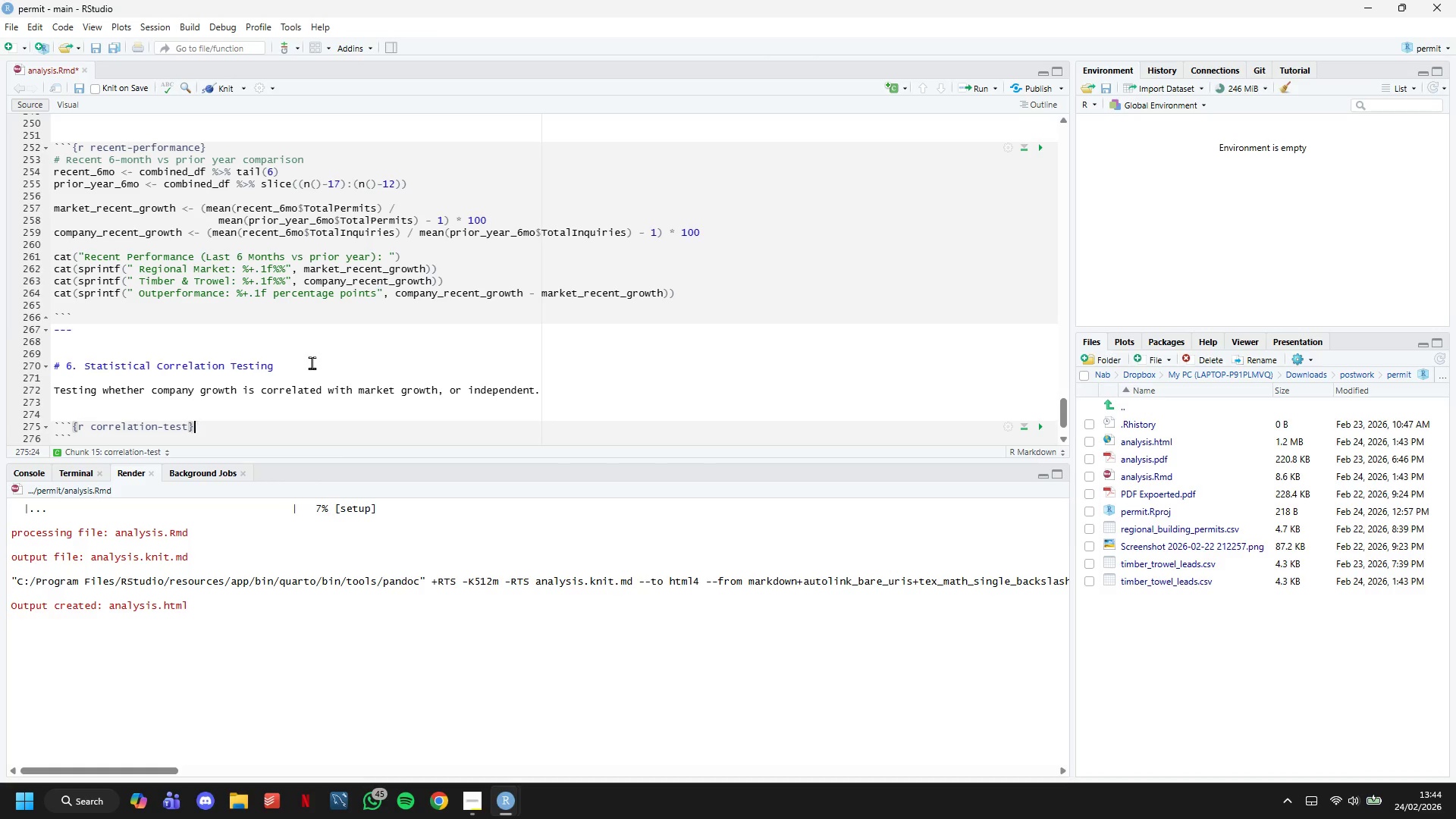 
key(ArrowRight)
 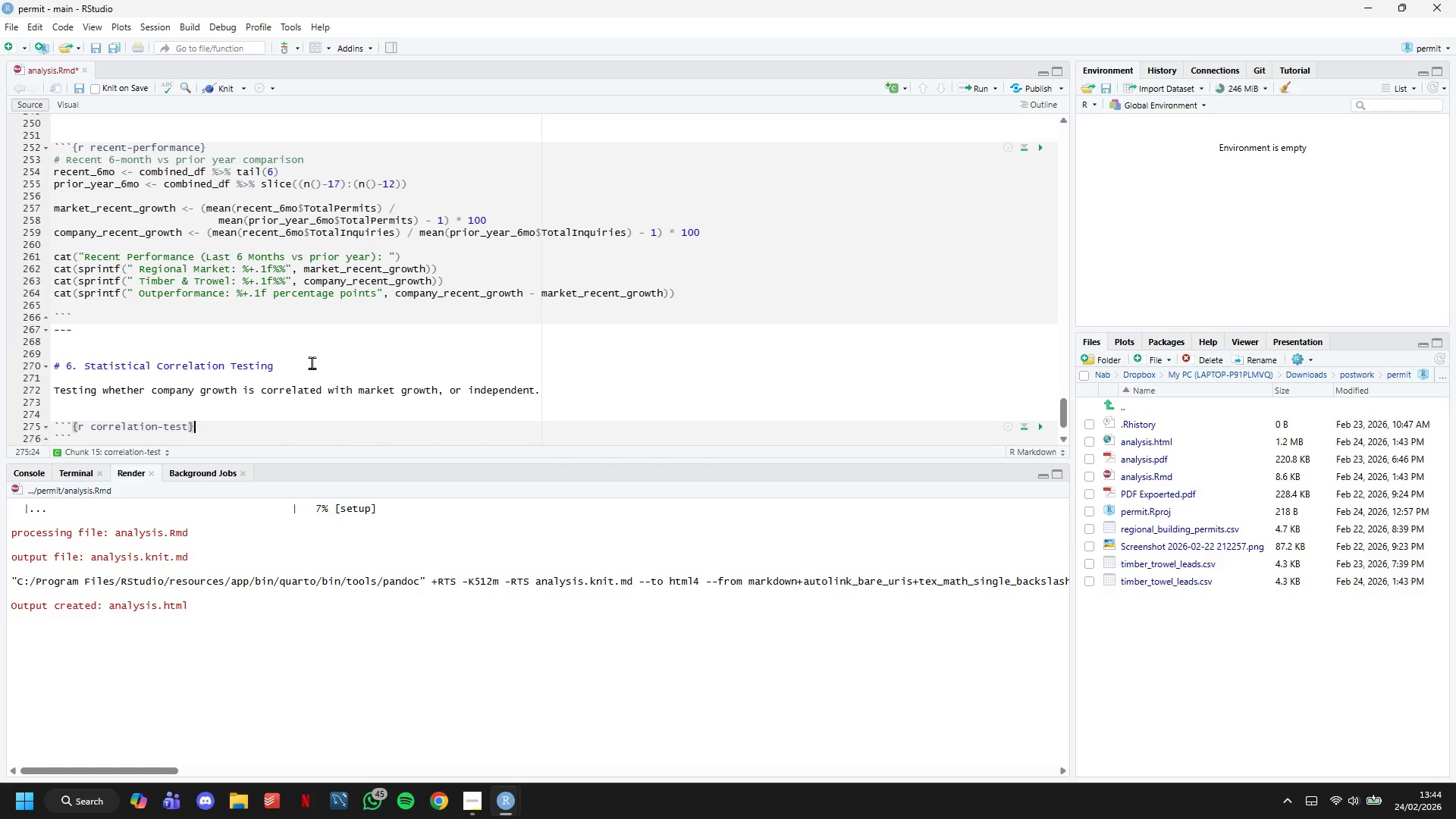 
key(Enter)
 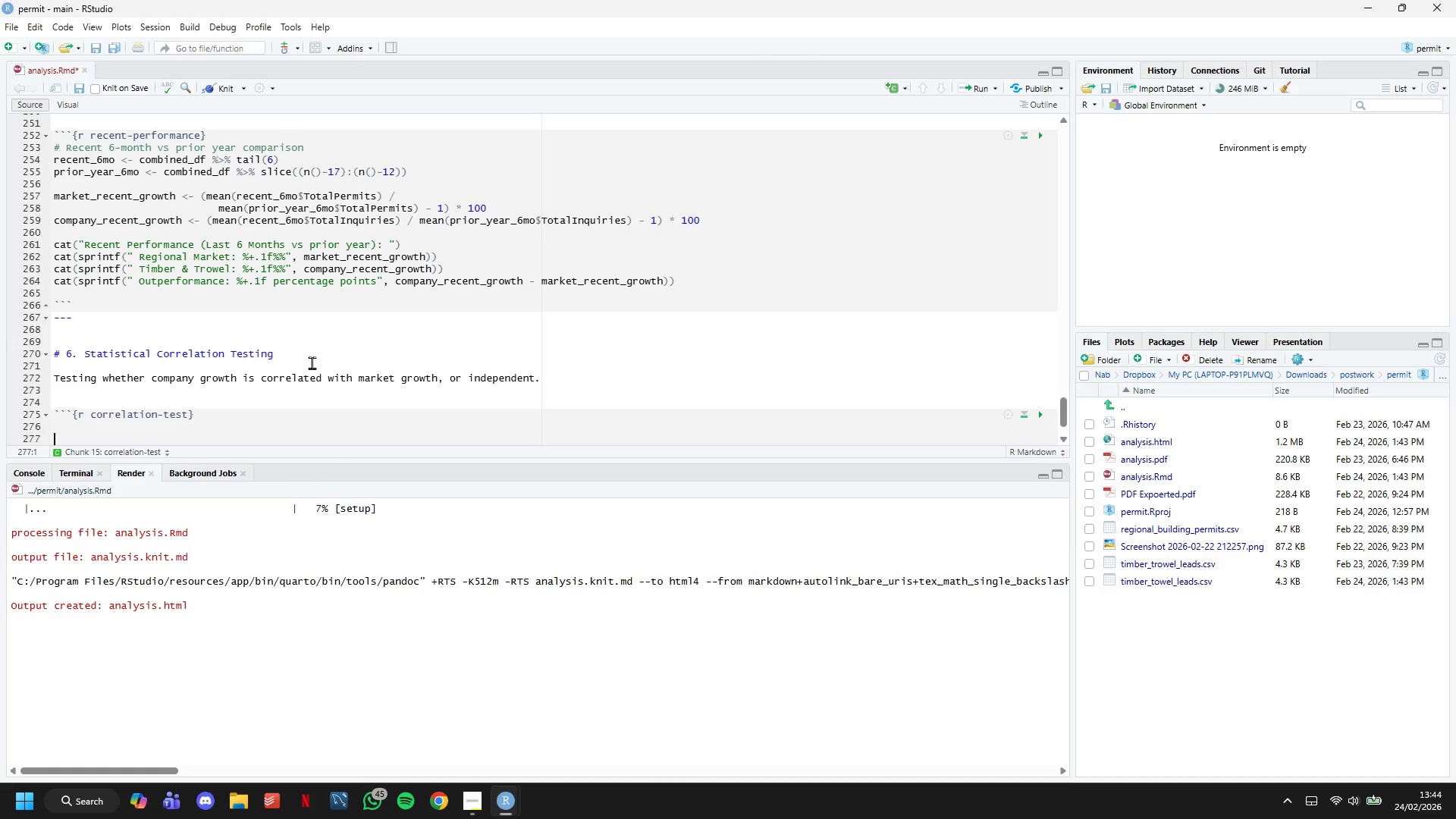 
key(Enter)
 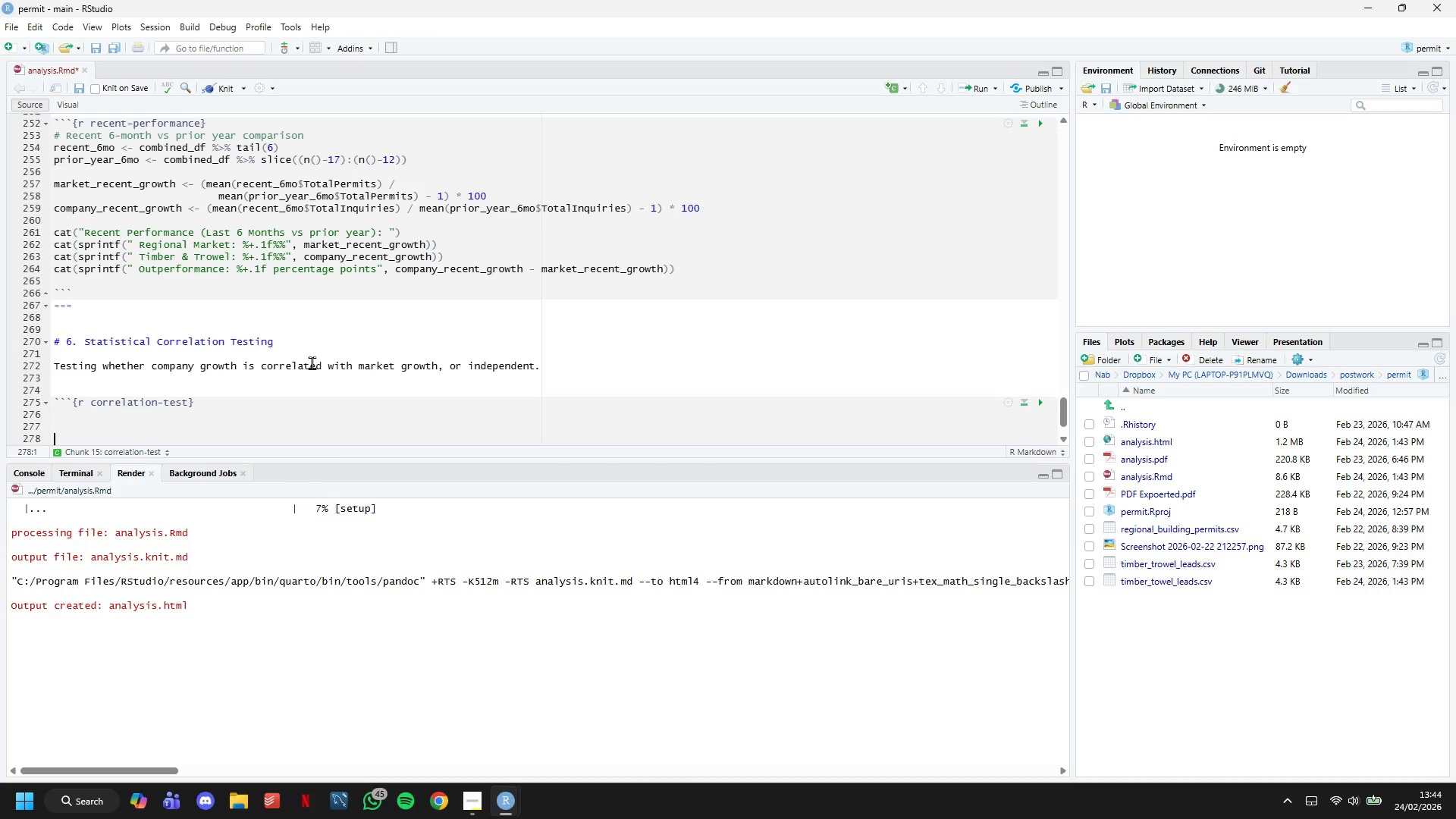 
key(Enter)
 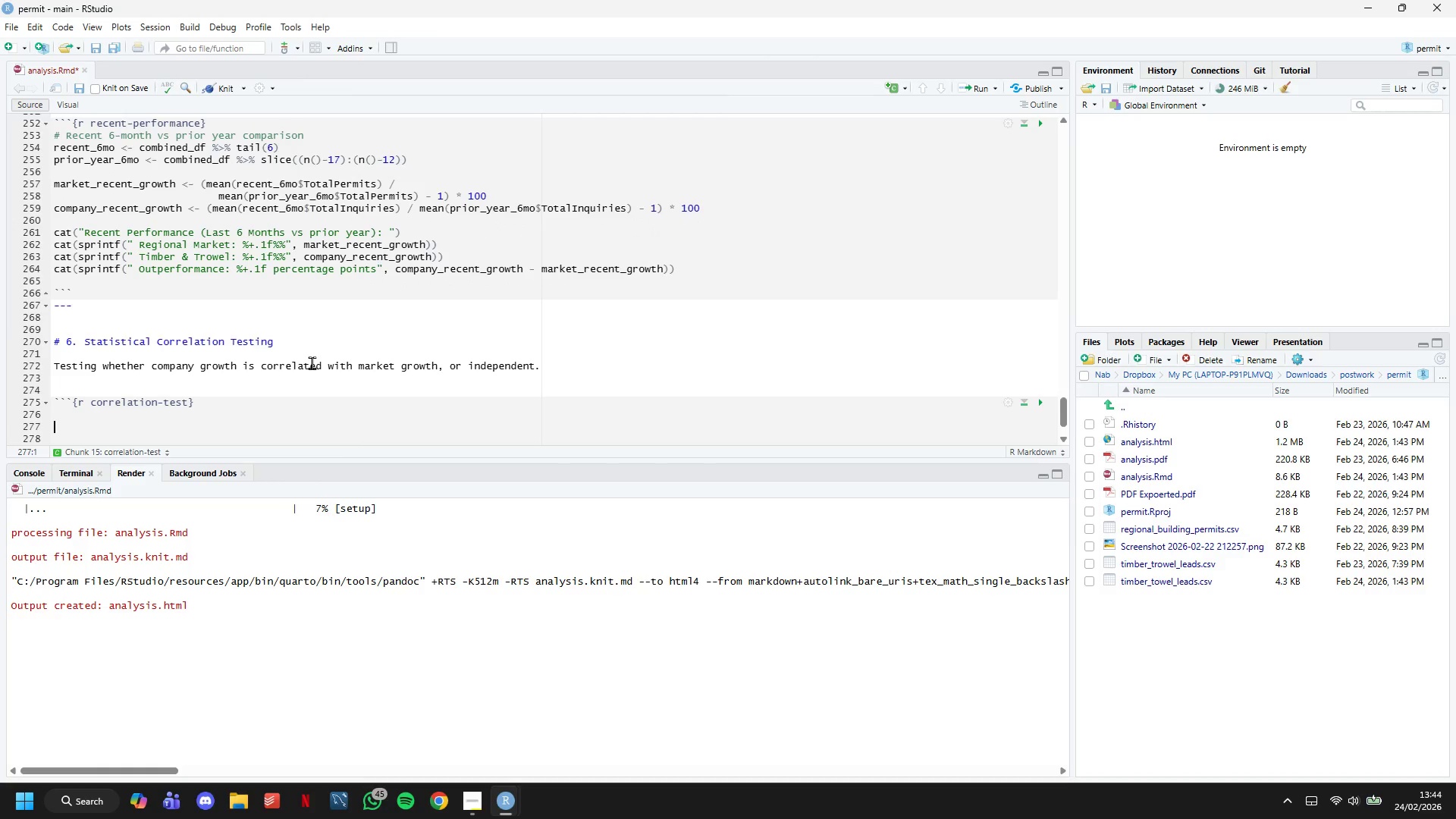 
key(ArrowUp)
 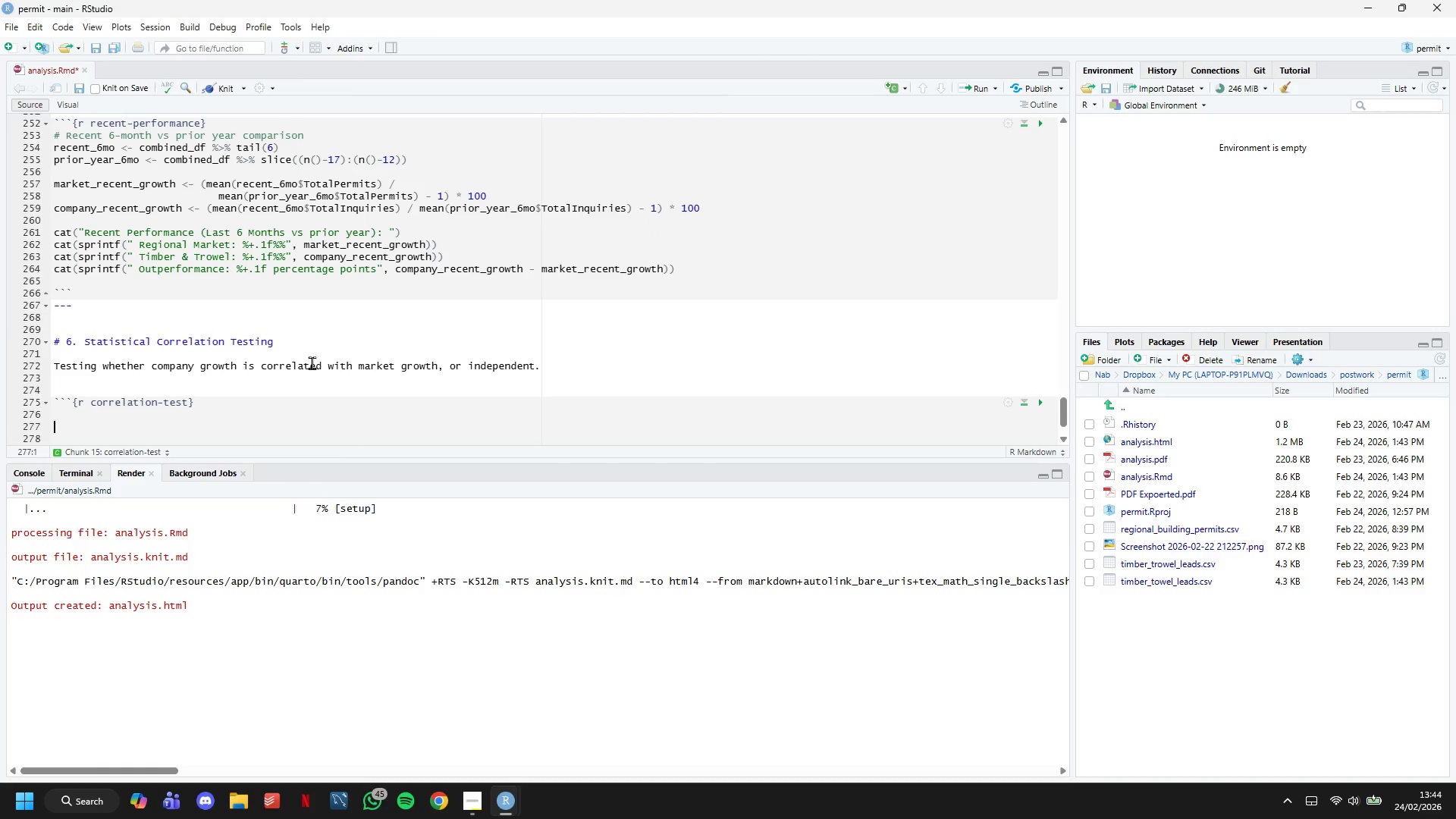 
key(ArrowUp)
 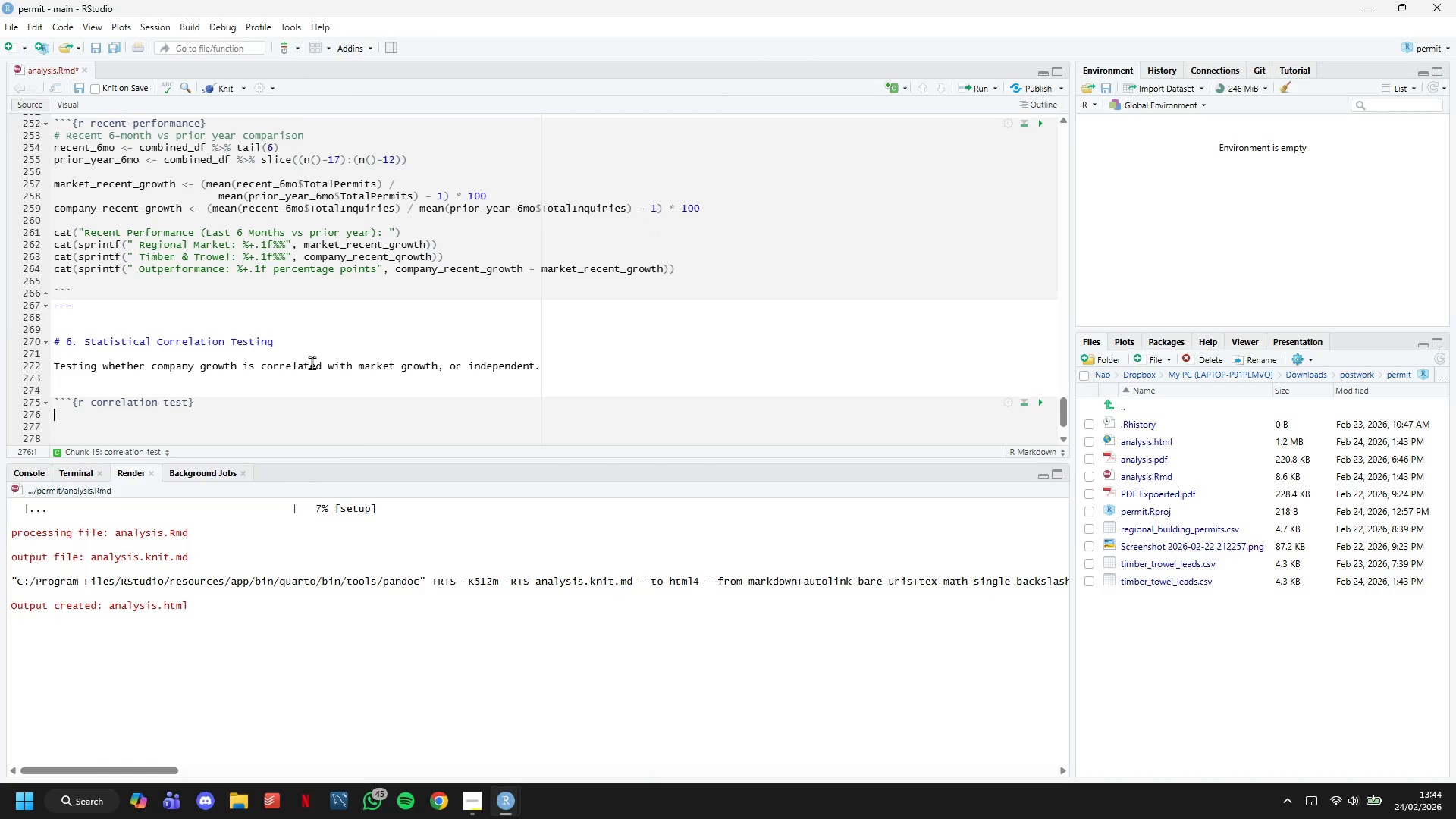 
type(# Pearson correlation test)
 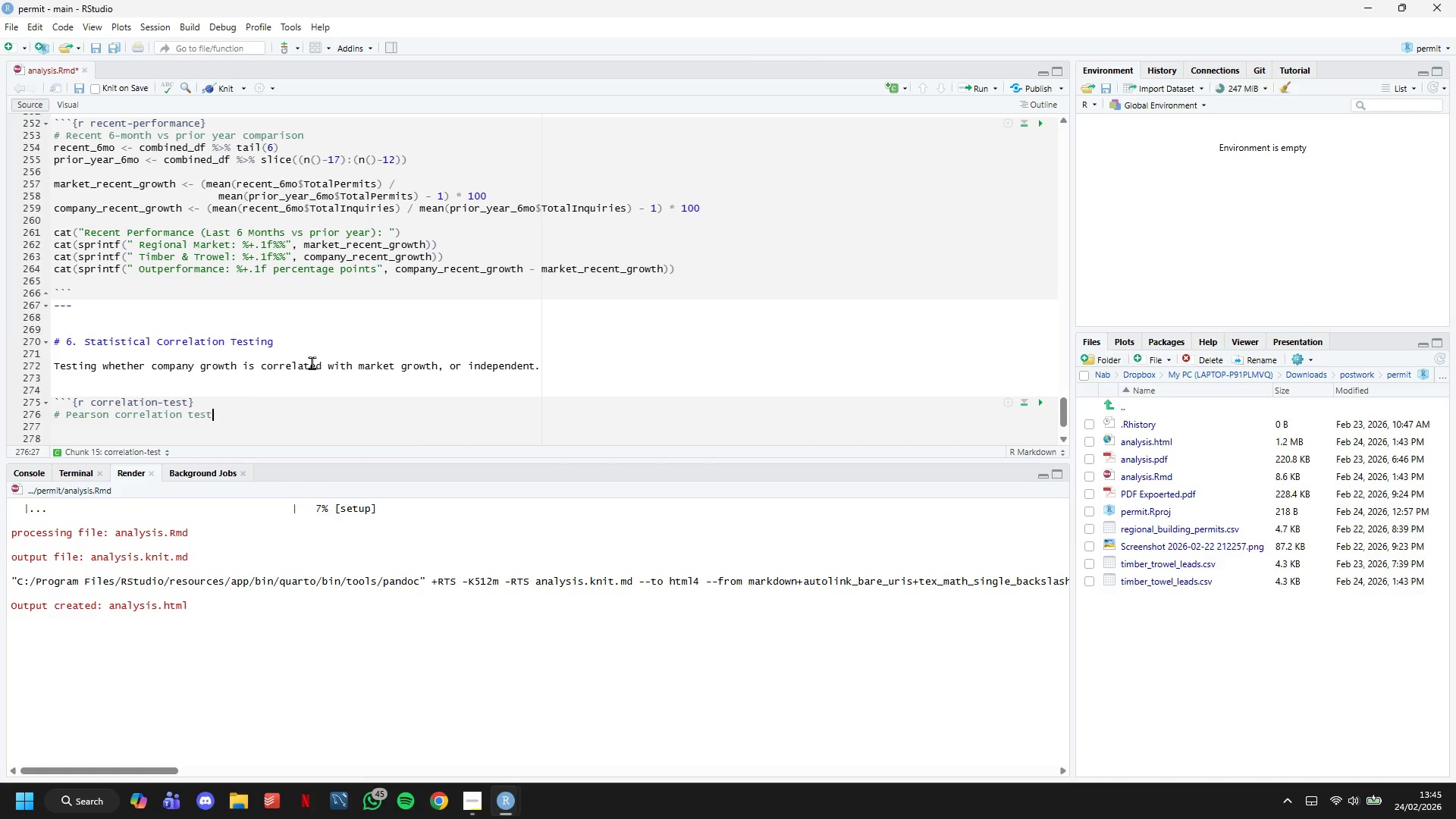 
key(Enter)
 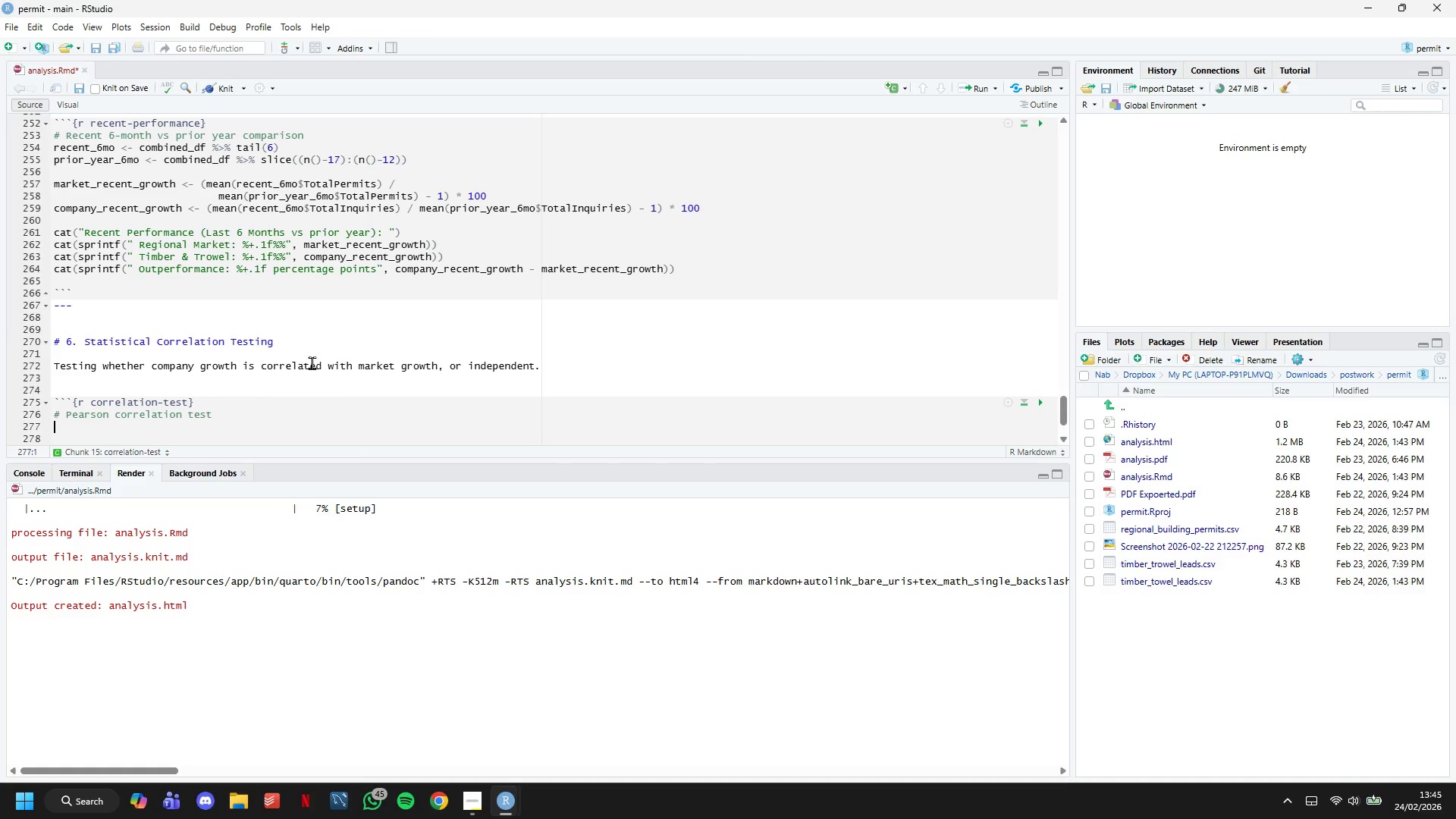 
scroll: coordinate [318, 348], scroll_direction: down, amount: 6.0
 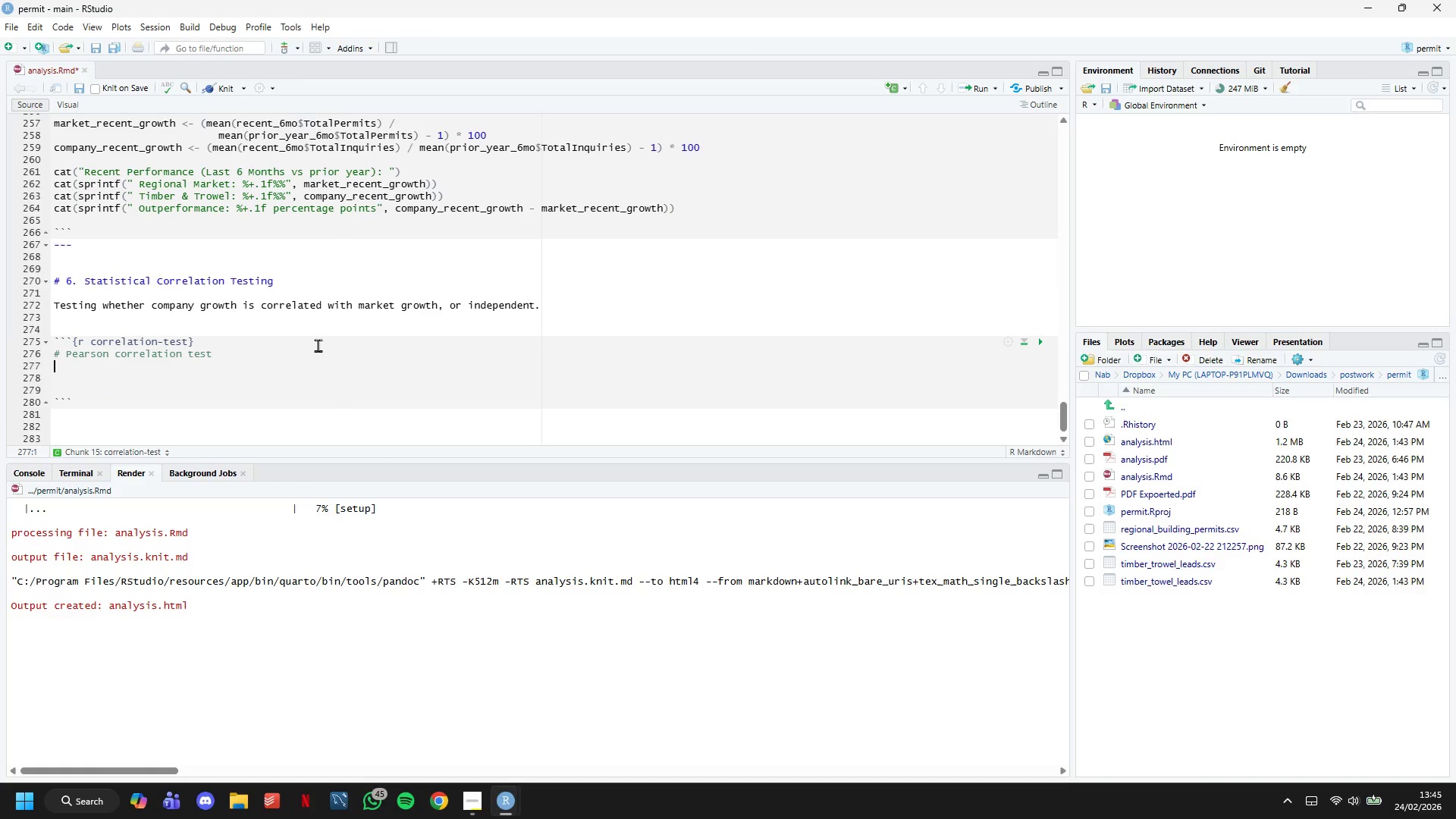 
type(cor_tet)
key(Backspace)
type(st <- )
 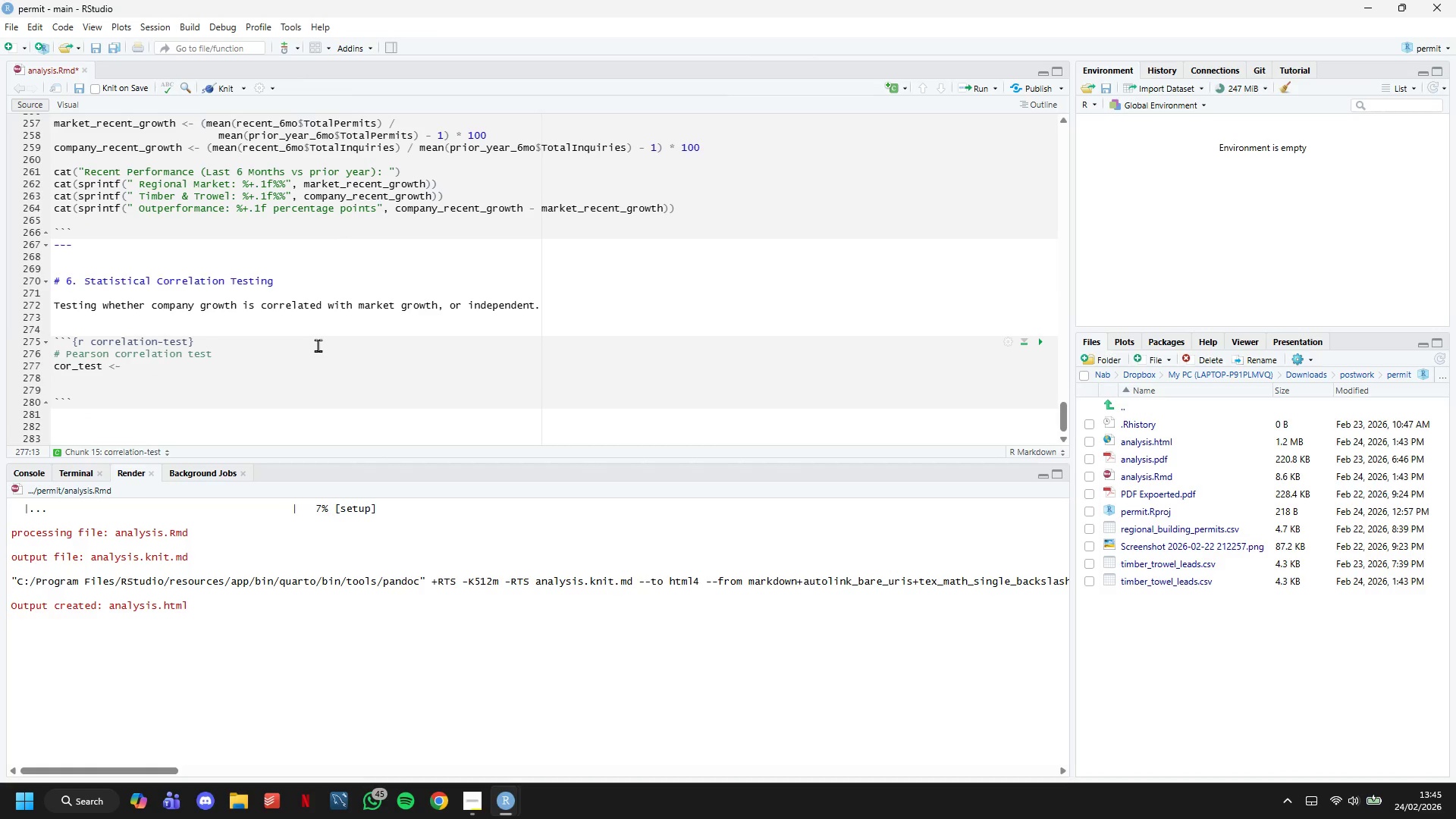 
wait(76.53)
 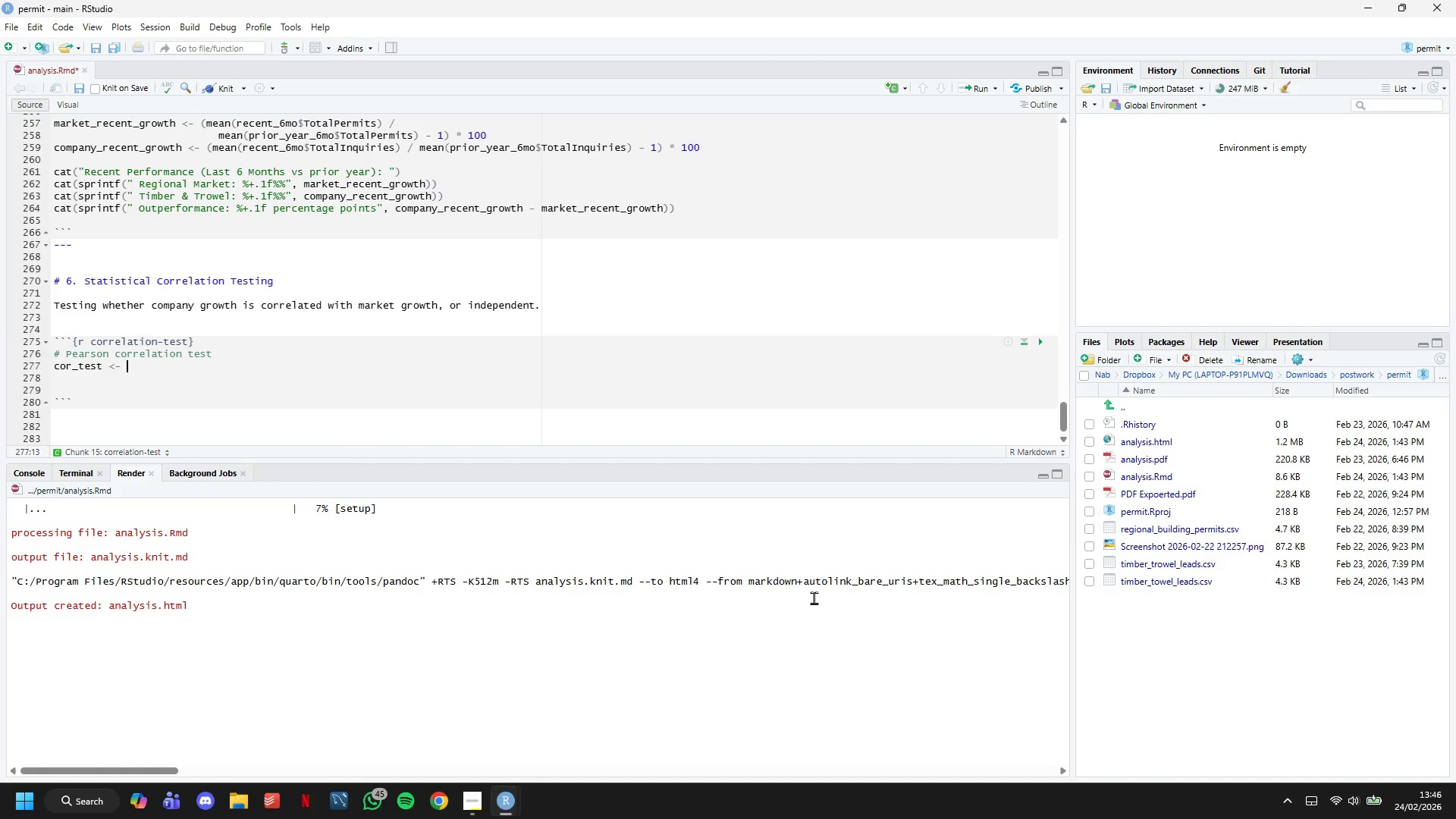 
left_click([488, 802])